 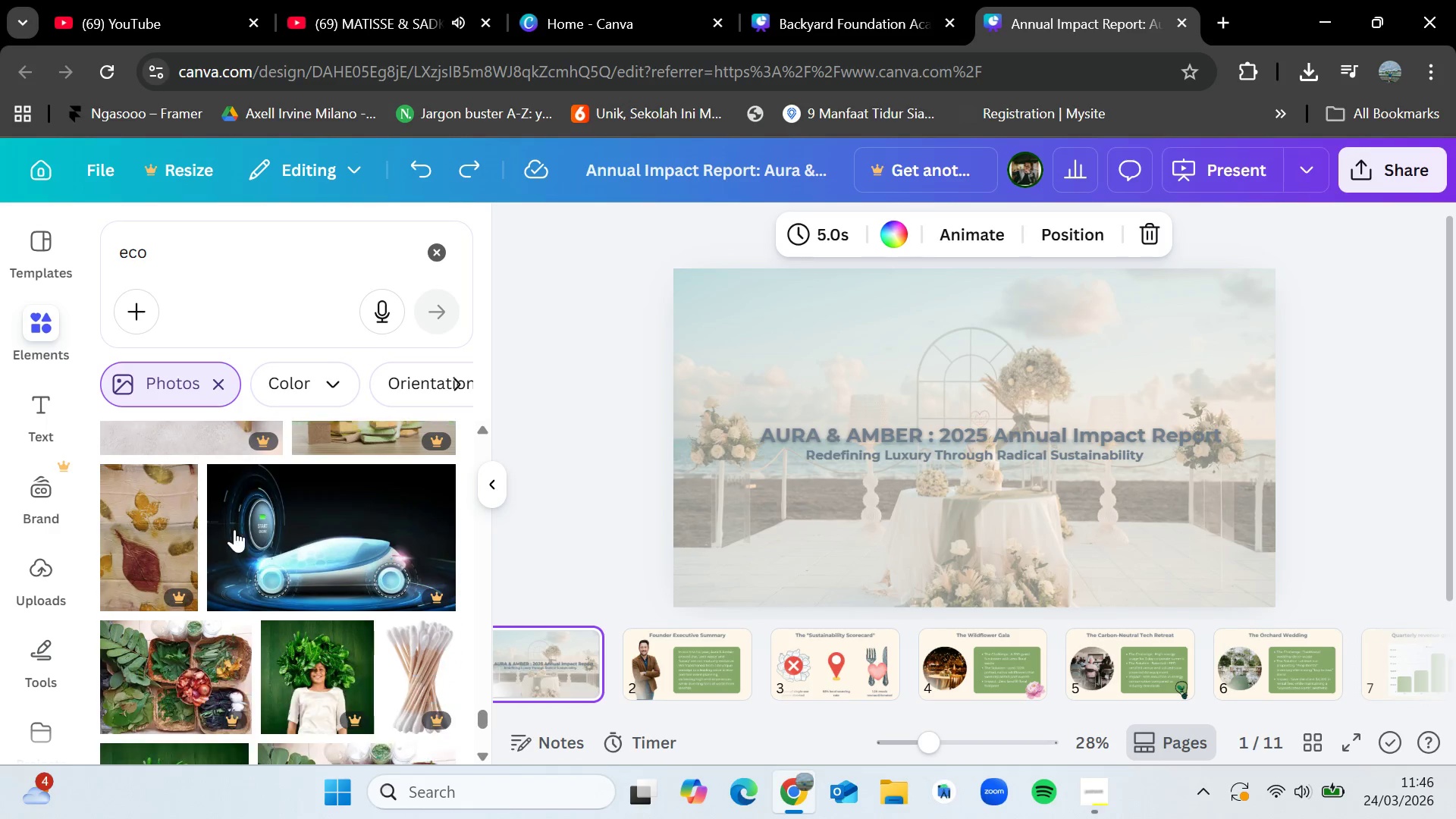 
scroll: coordinate [234, 529], scroll_direction: down, amount: 8.0
 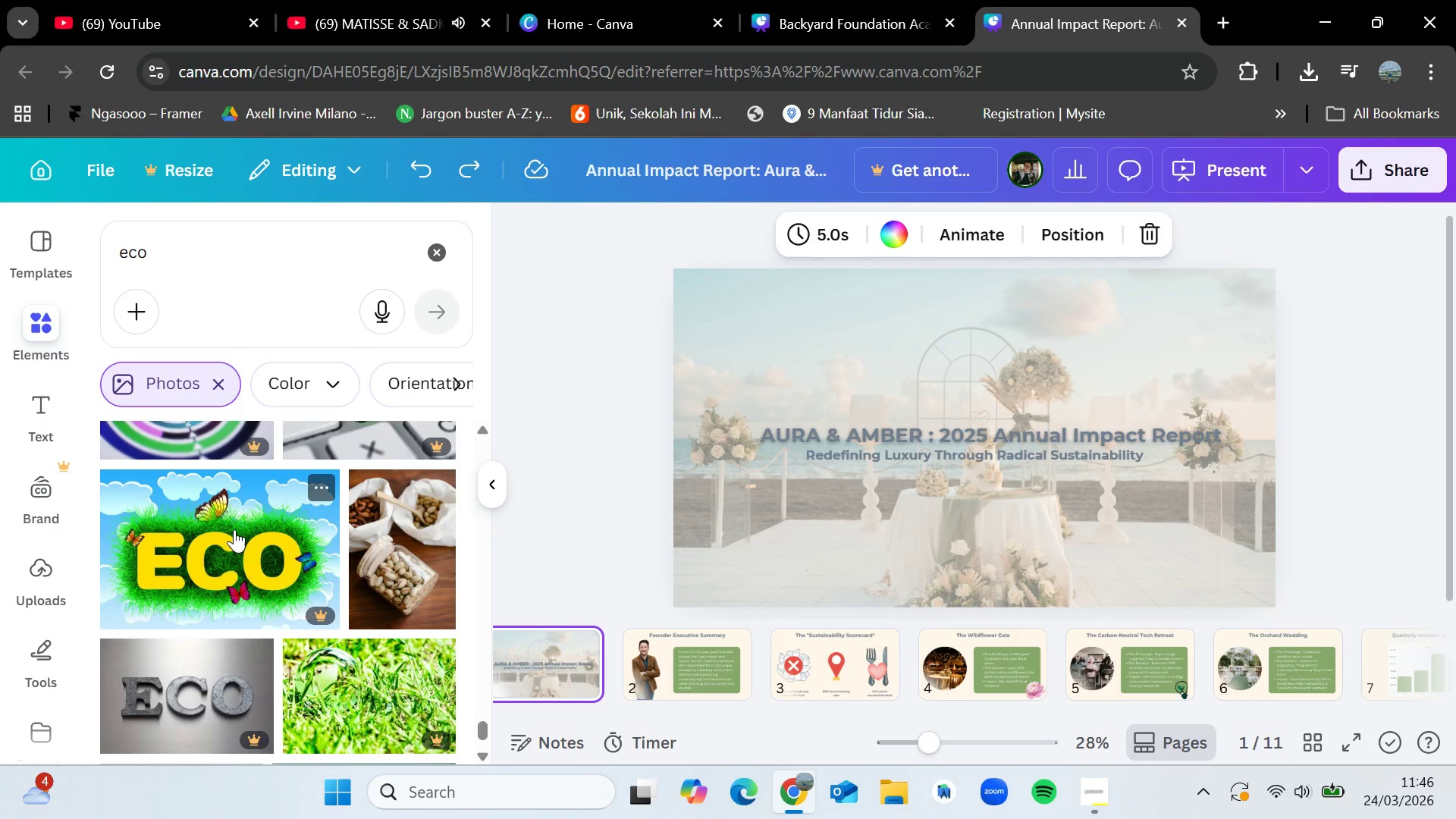 
wait(5.12)
 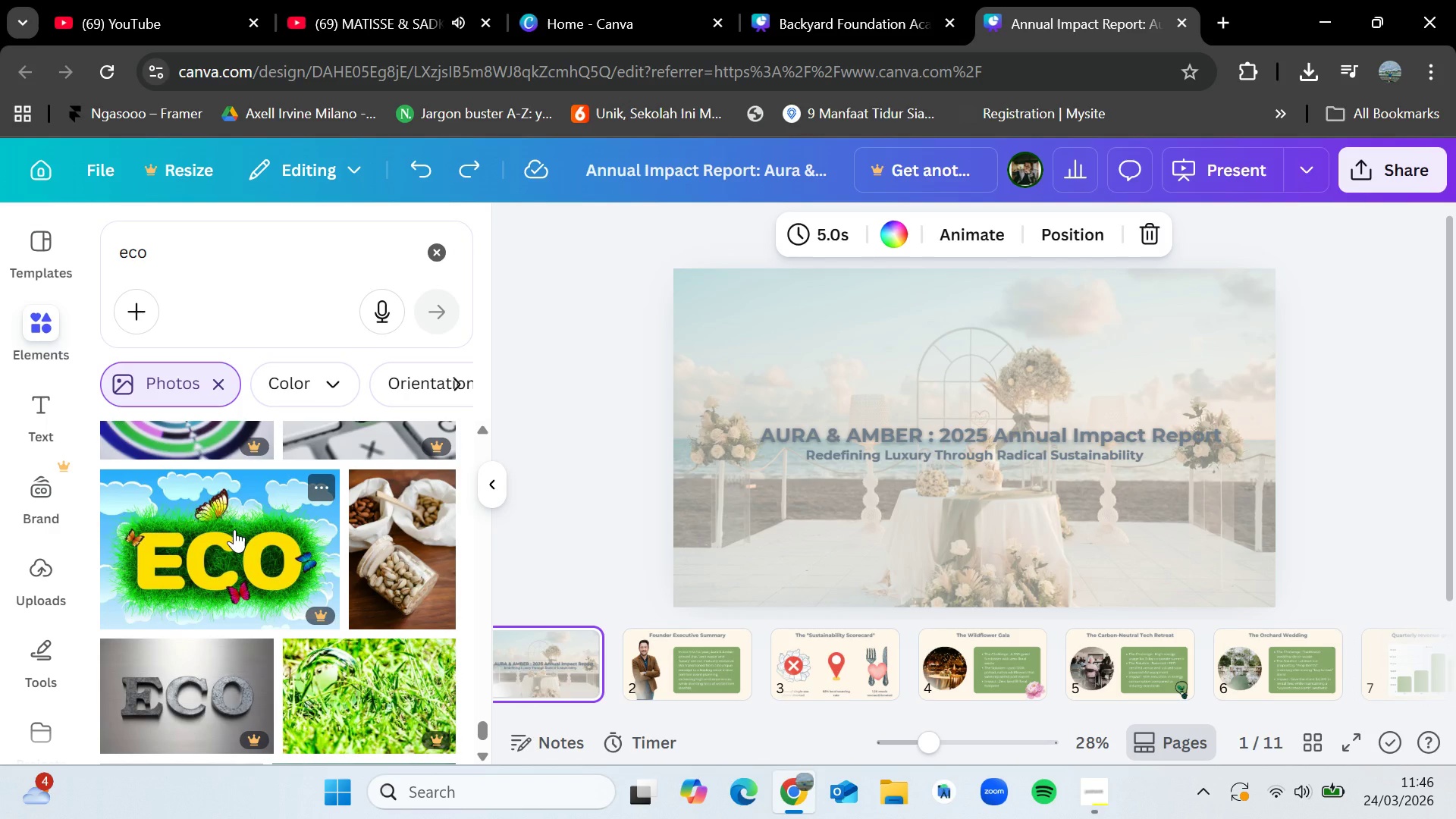 
scroll: coordinate [230, 551], scroll_direction: down, amount: 5.0
 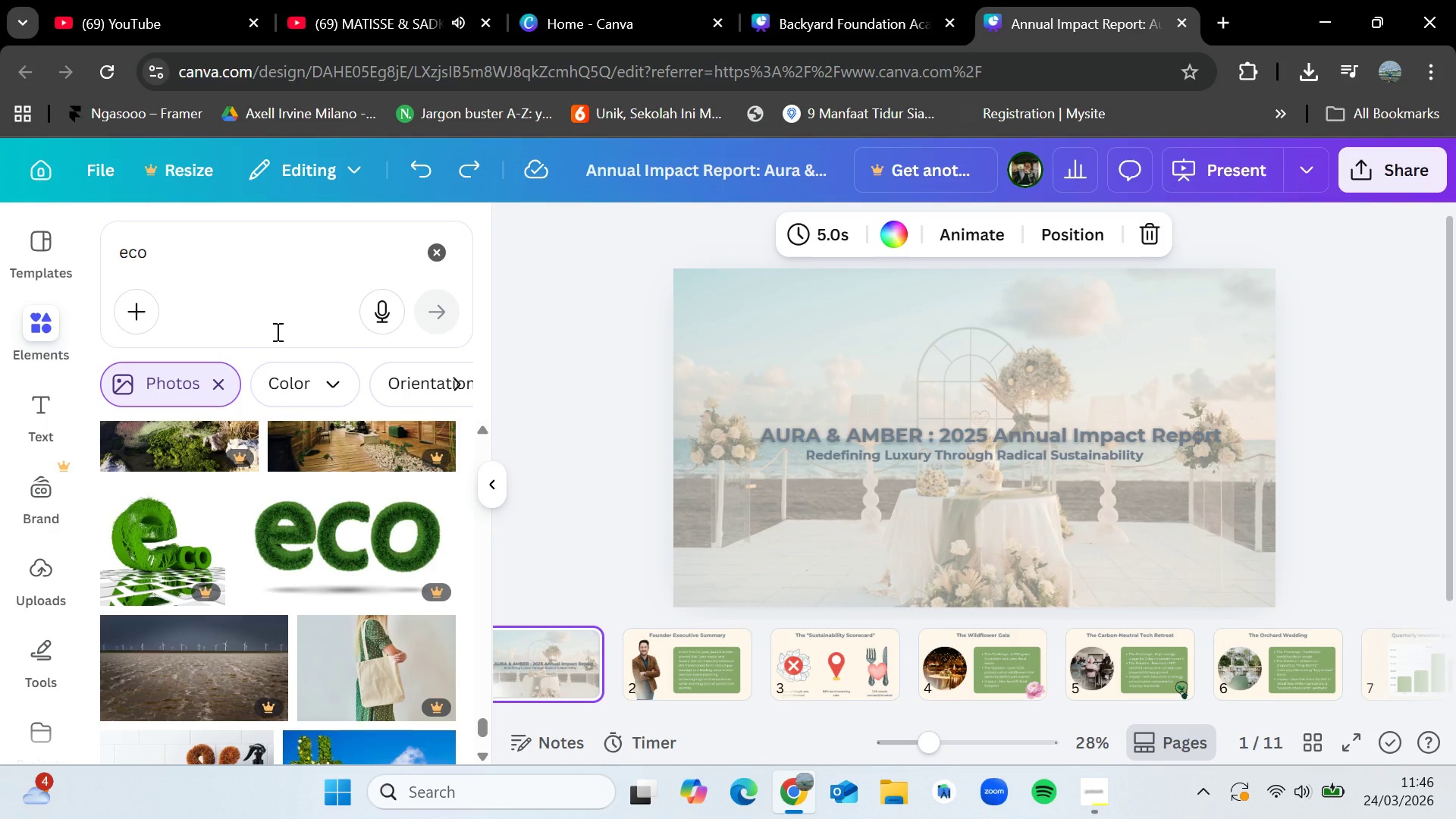 
wait(7.95)
 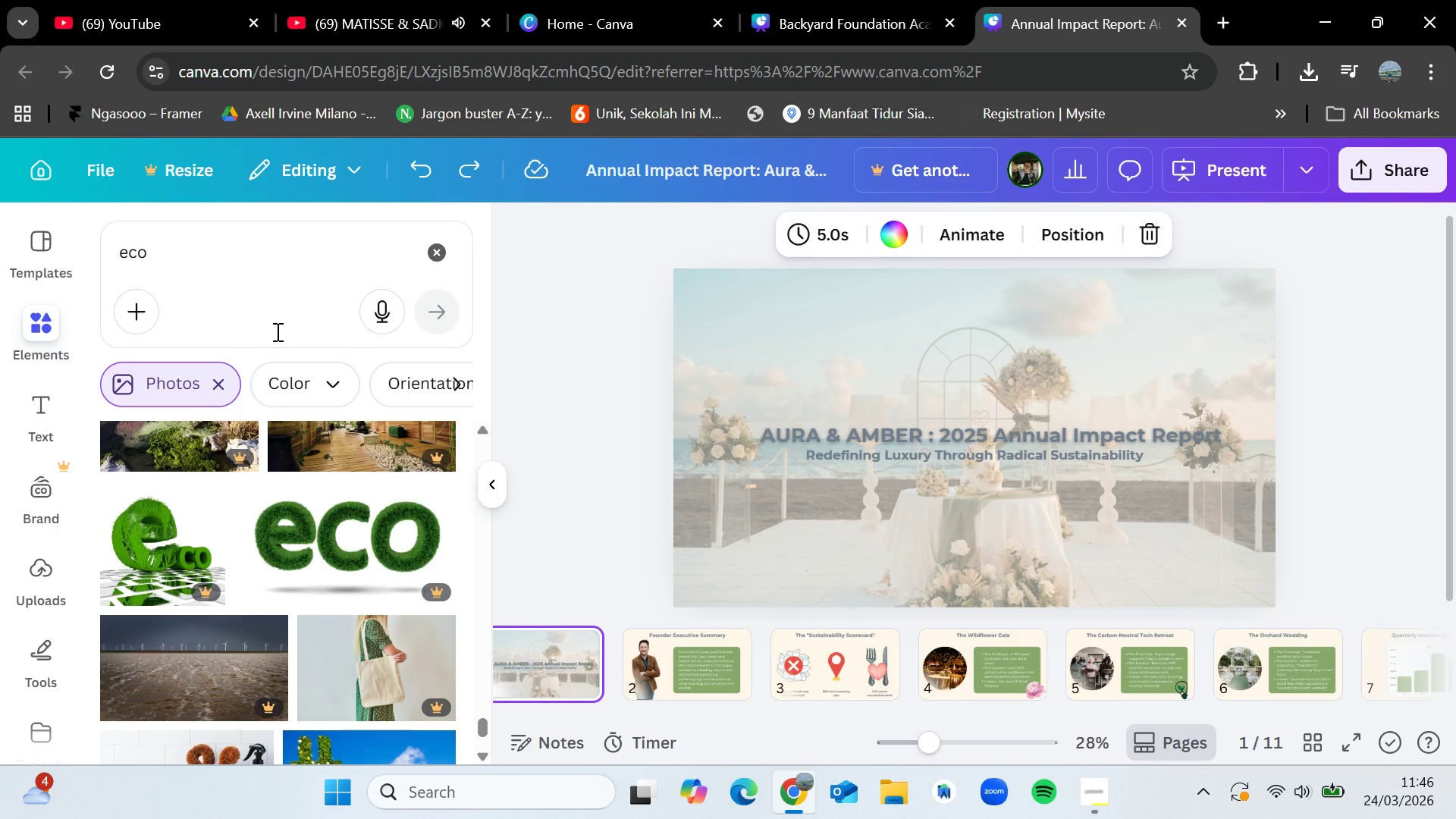 
left_click([200, 265])
 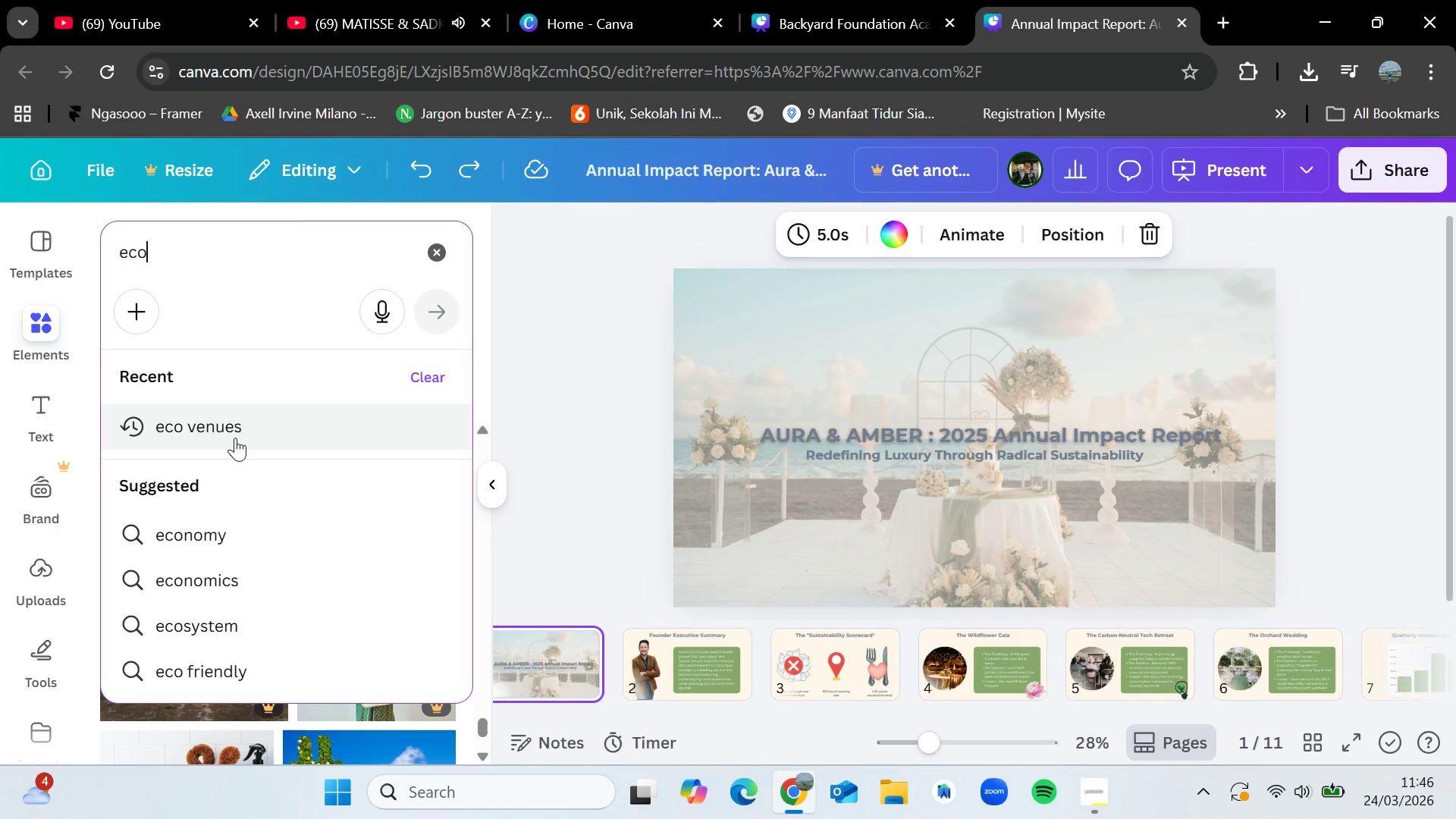 
left_click([236, 430])
 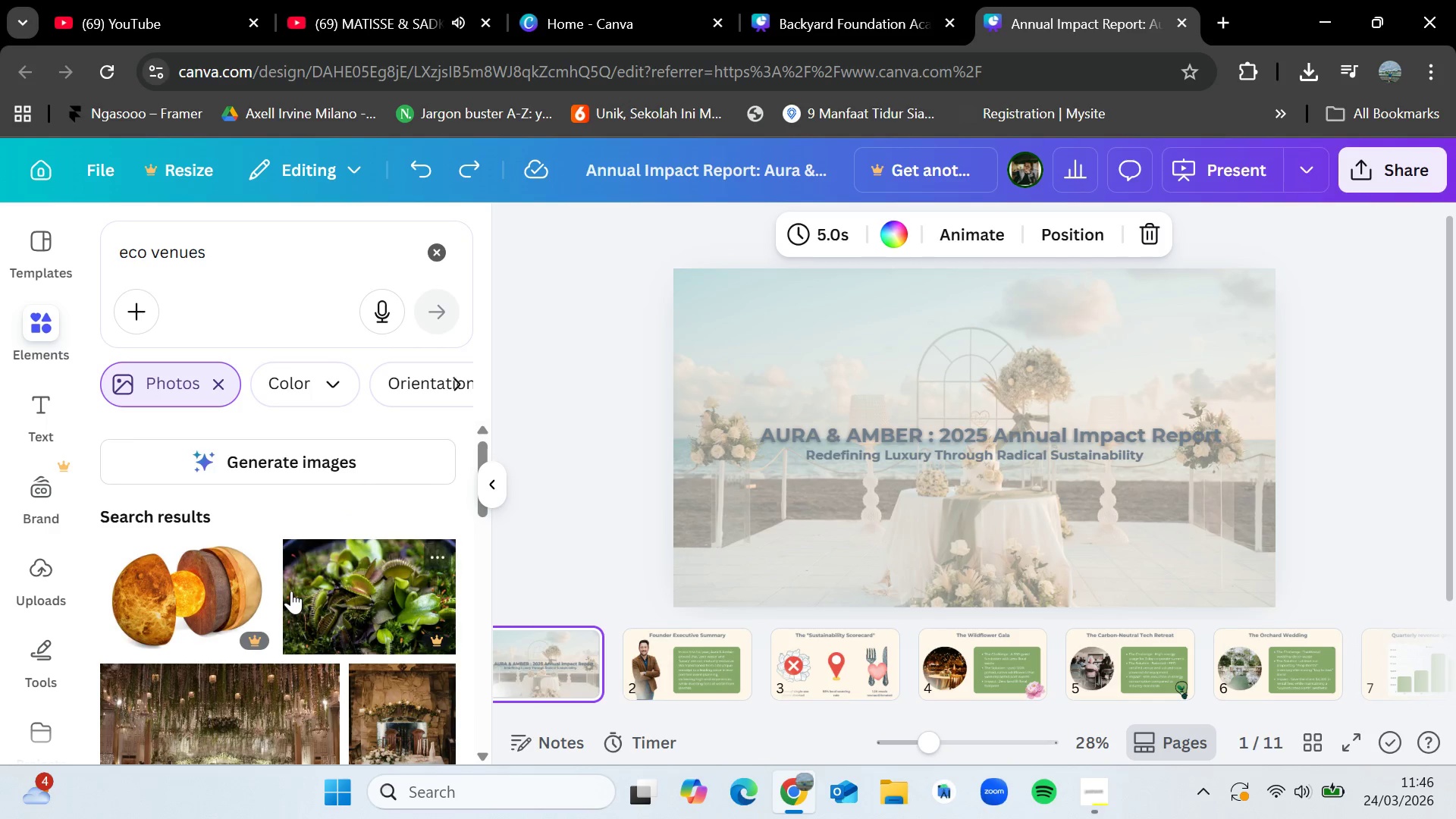 
scroll: coordinate [291, 591], scroll_direction: down, amount: 3.0
 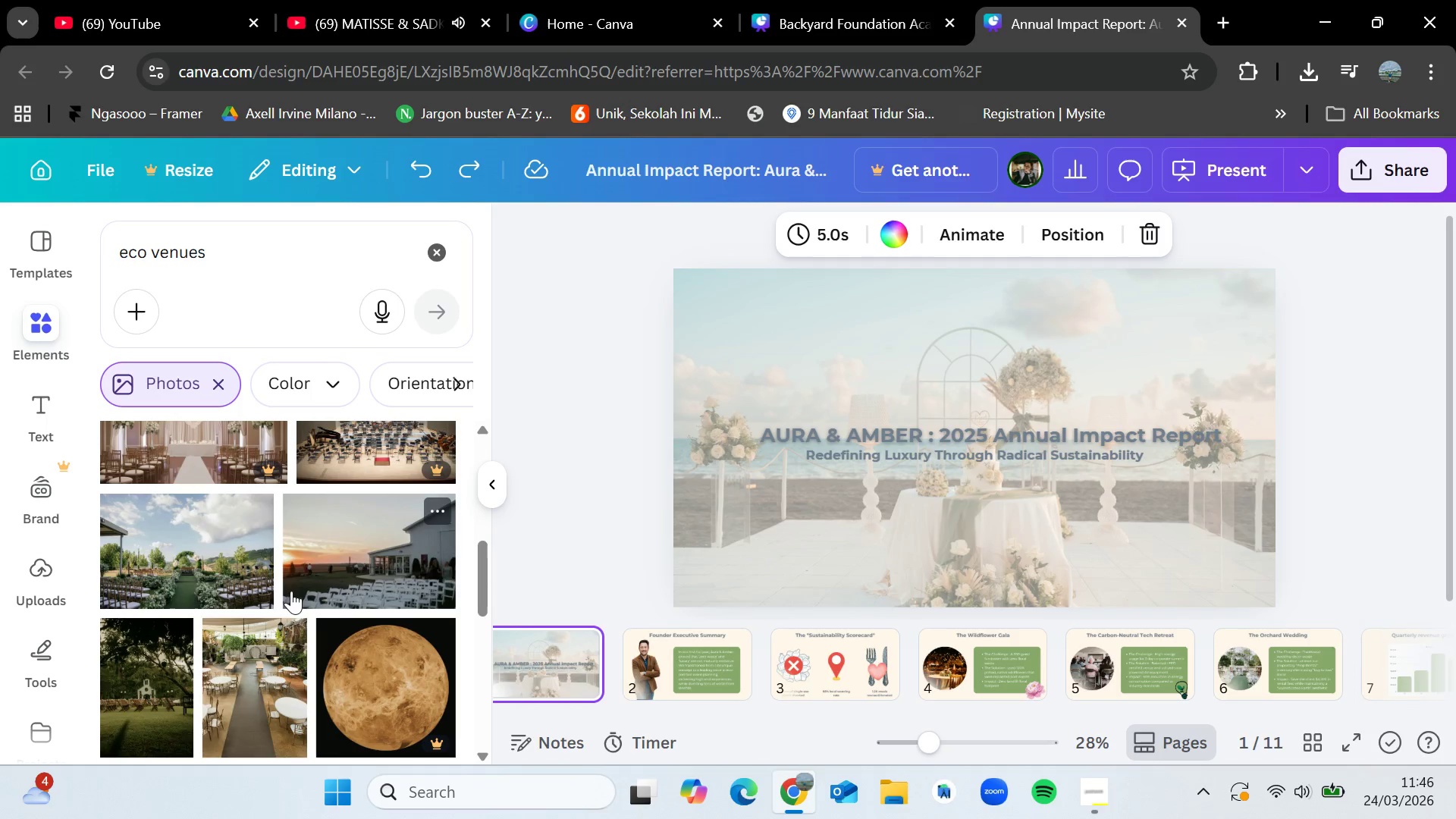 
wait(5.73)
 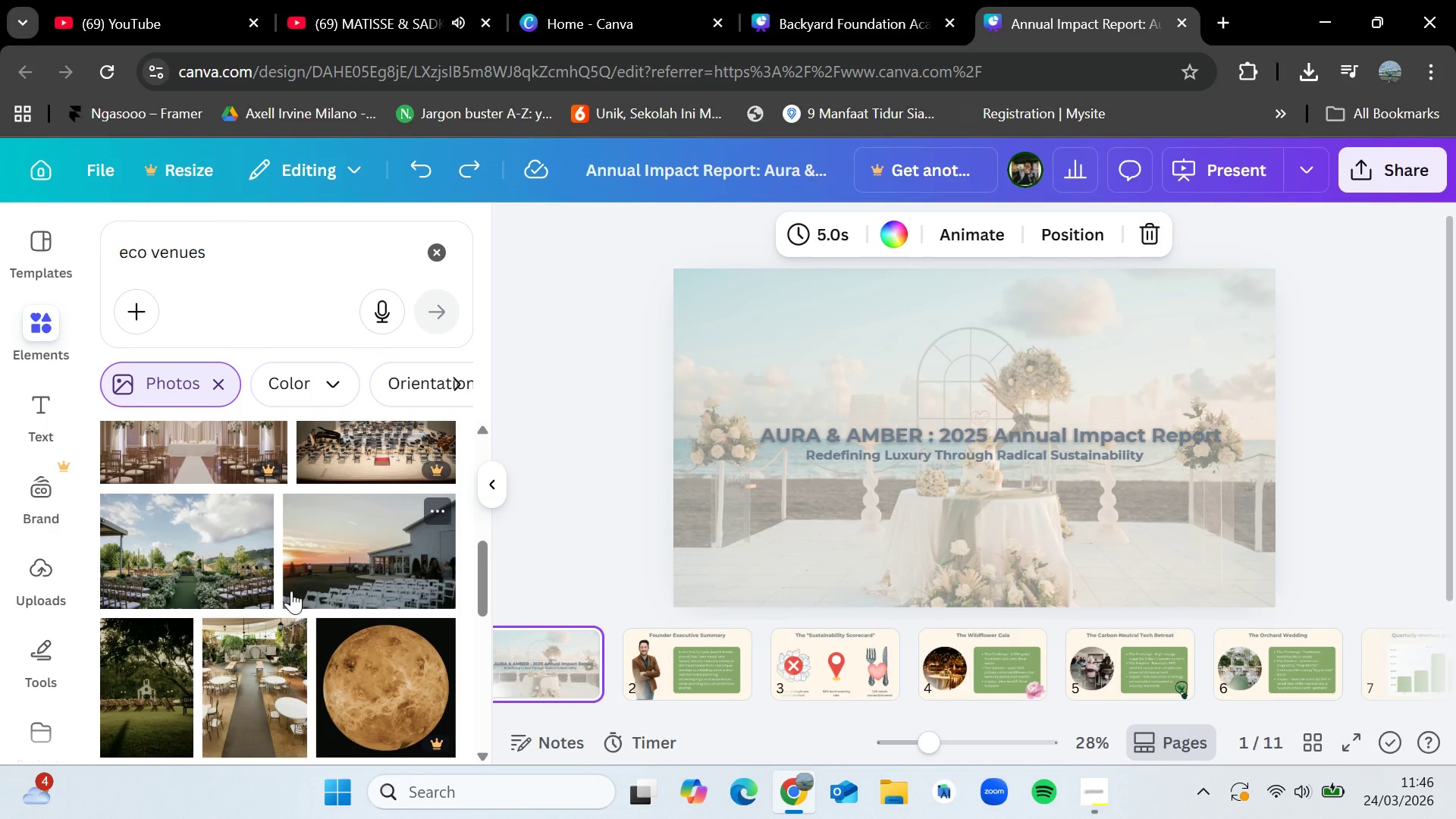 
left_click([1006, 667])
 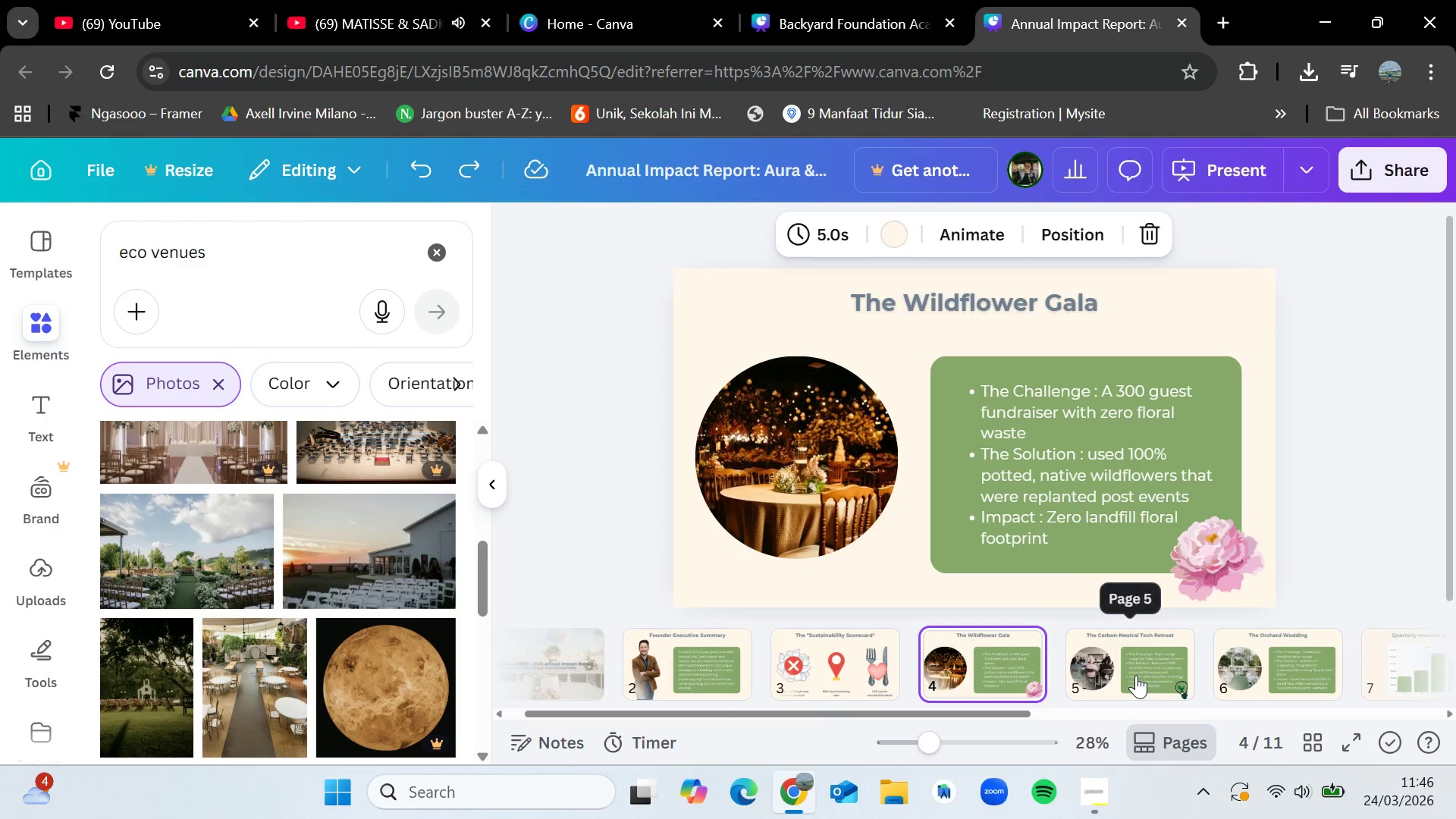 
left_click([1116, 676])
 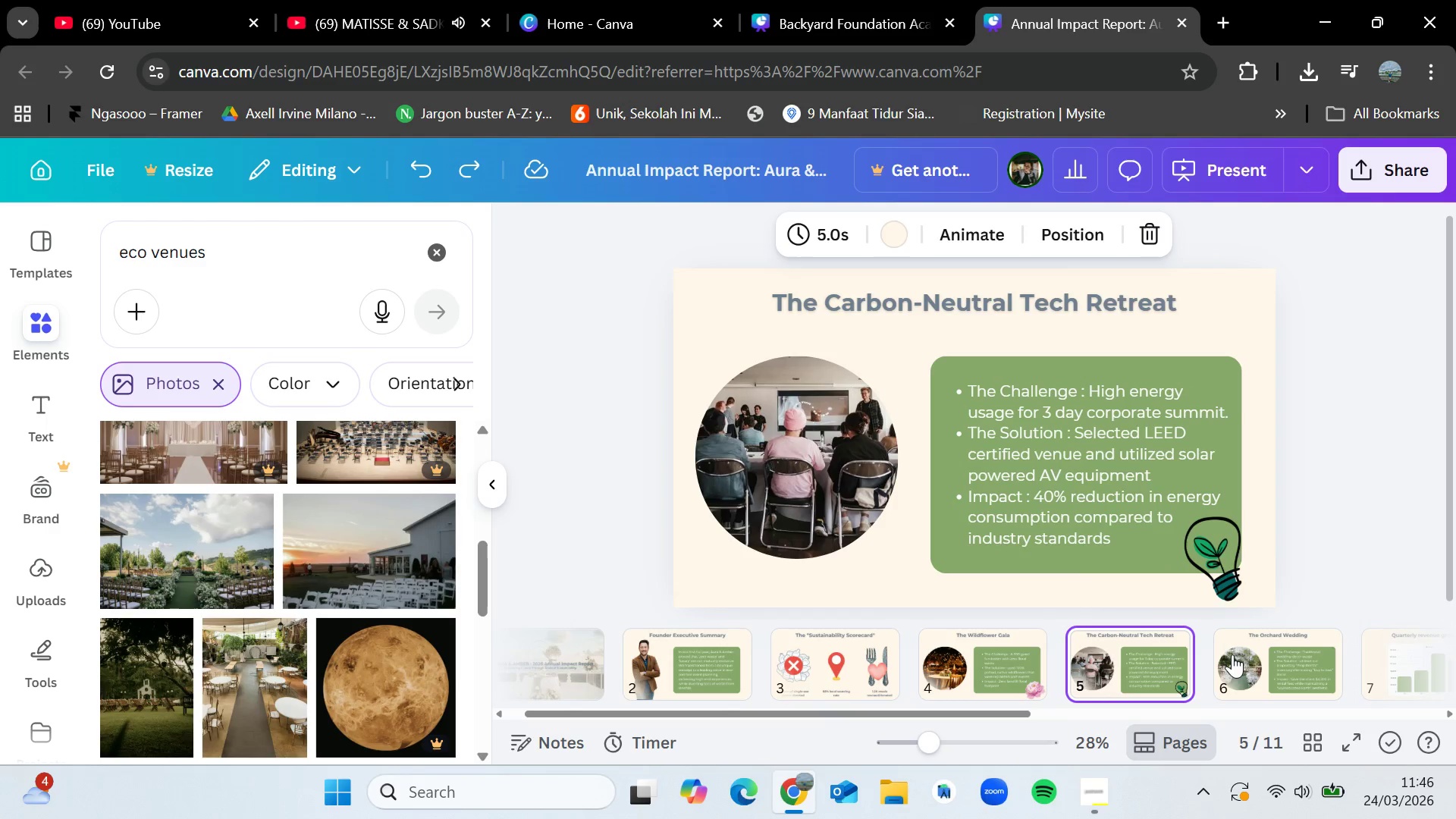 
left_click([1235, 654])
 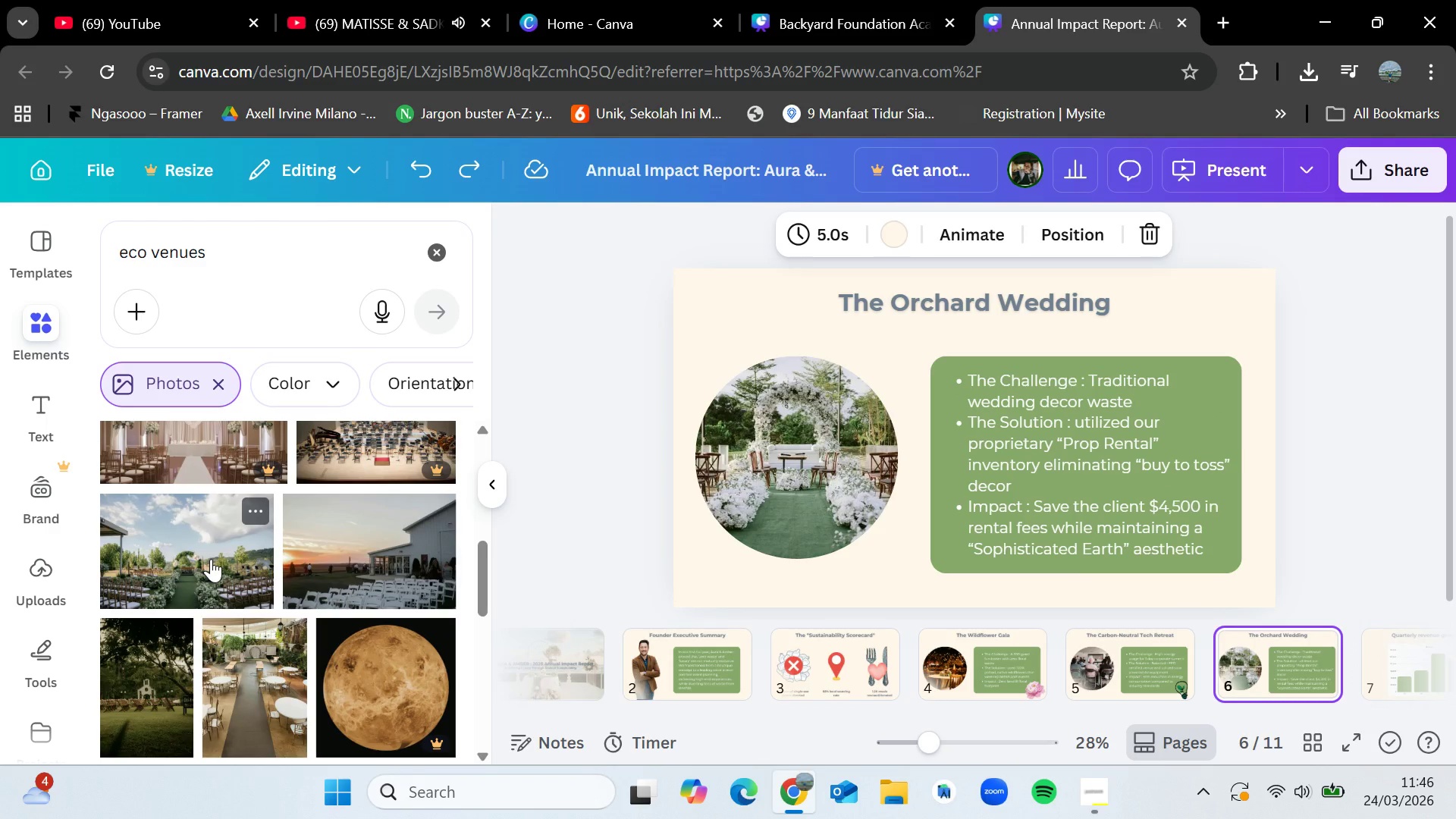 
wait(10.28)
 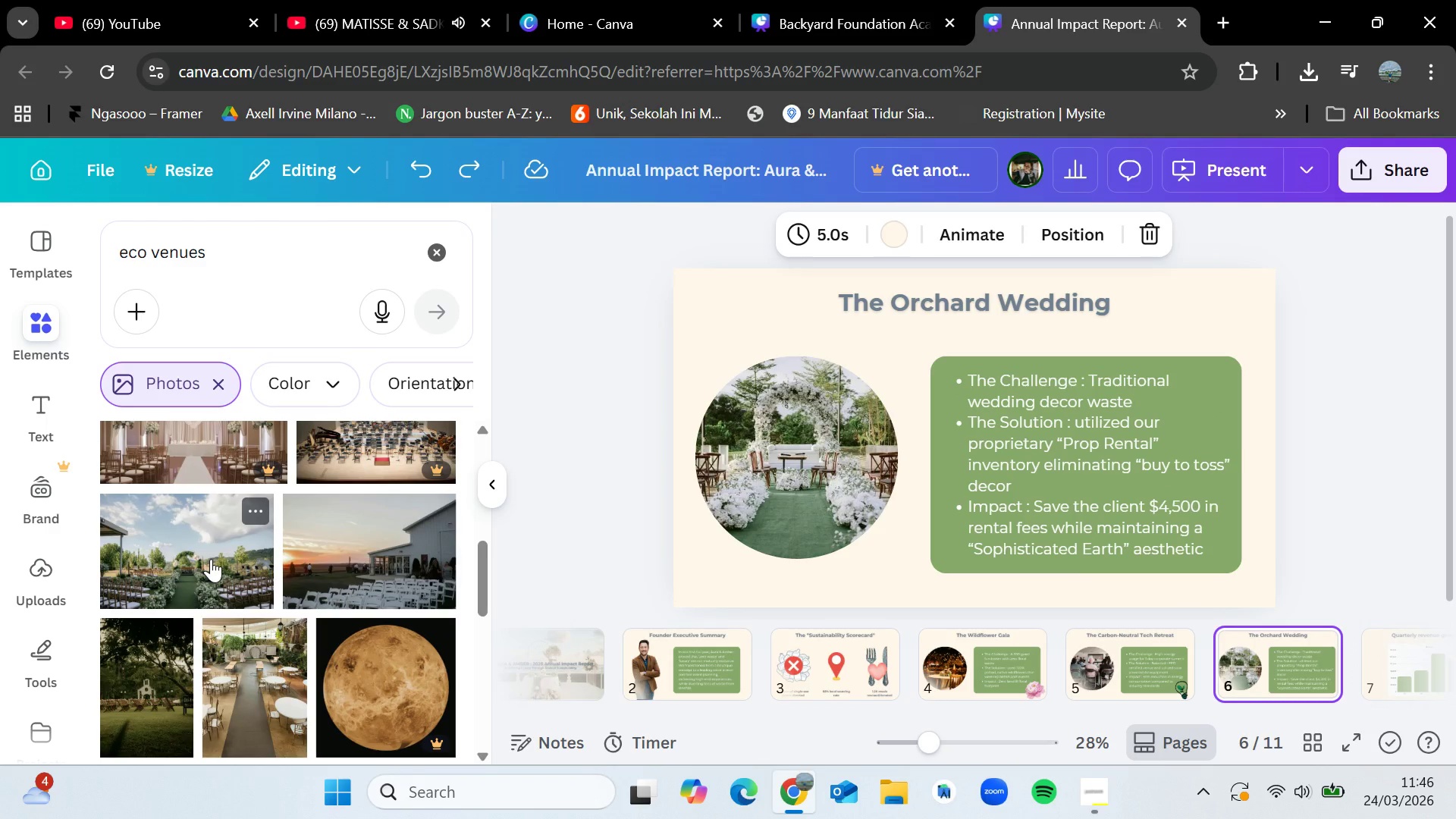 
scroll: coordinate [212, 555], scroll_direction: down, amount: 2.0
 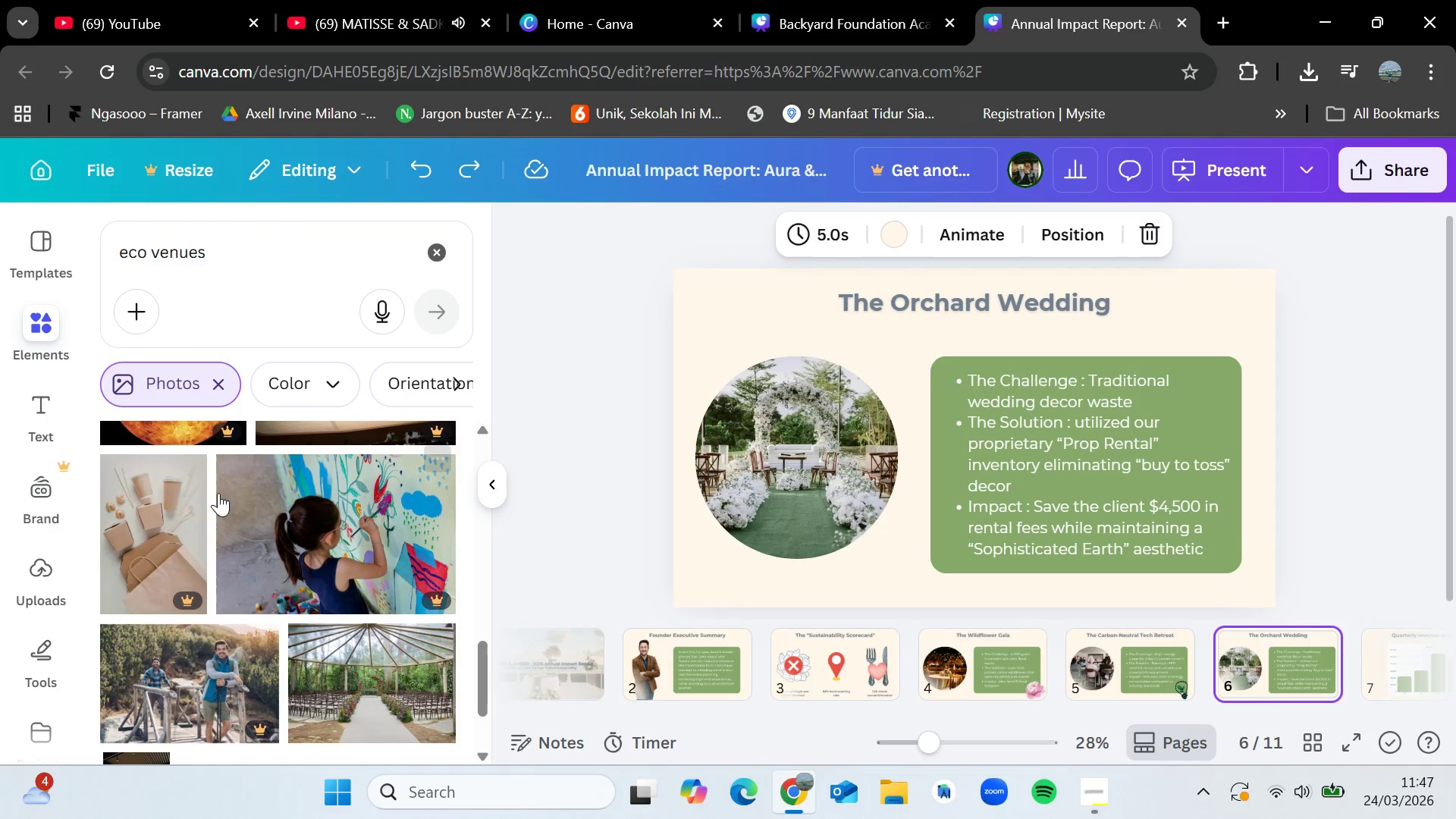 
left_click_drag(start_coordinate=[222, 262], to_coordinate=[104, 249])
 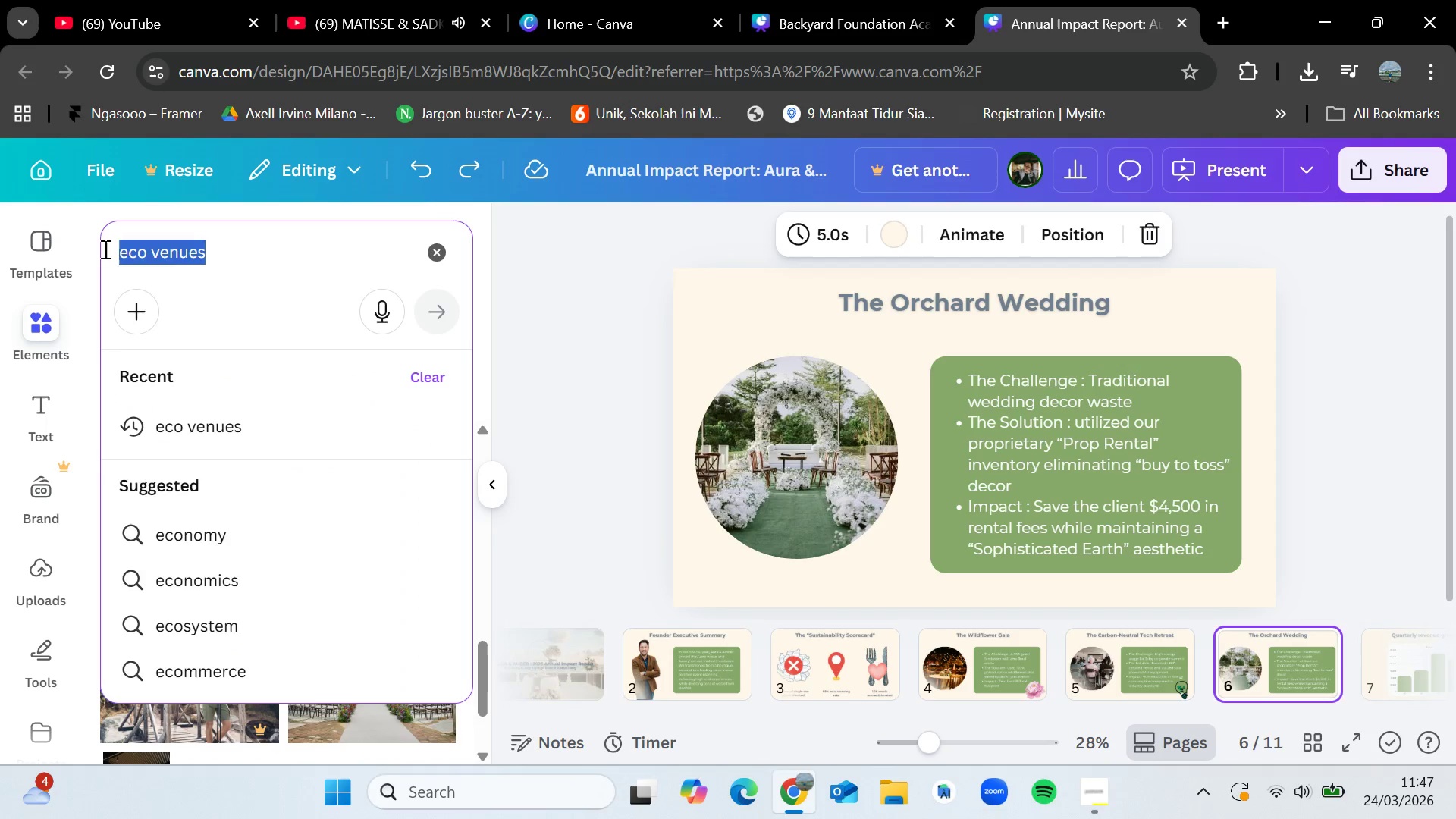 
key(Backspace)
type(outdoor wee)
 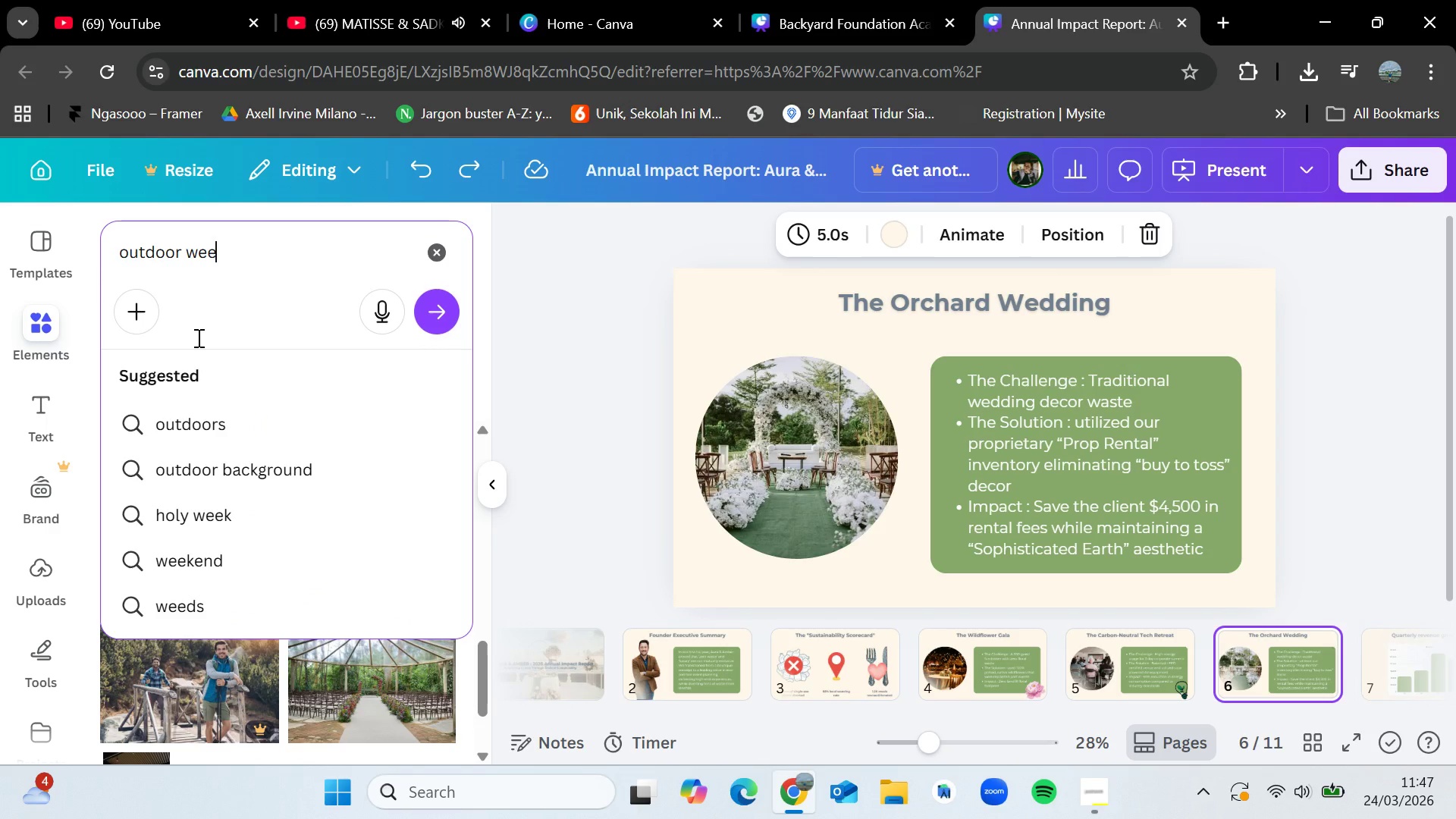 
key(Backspace)
 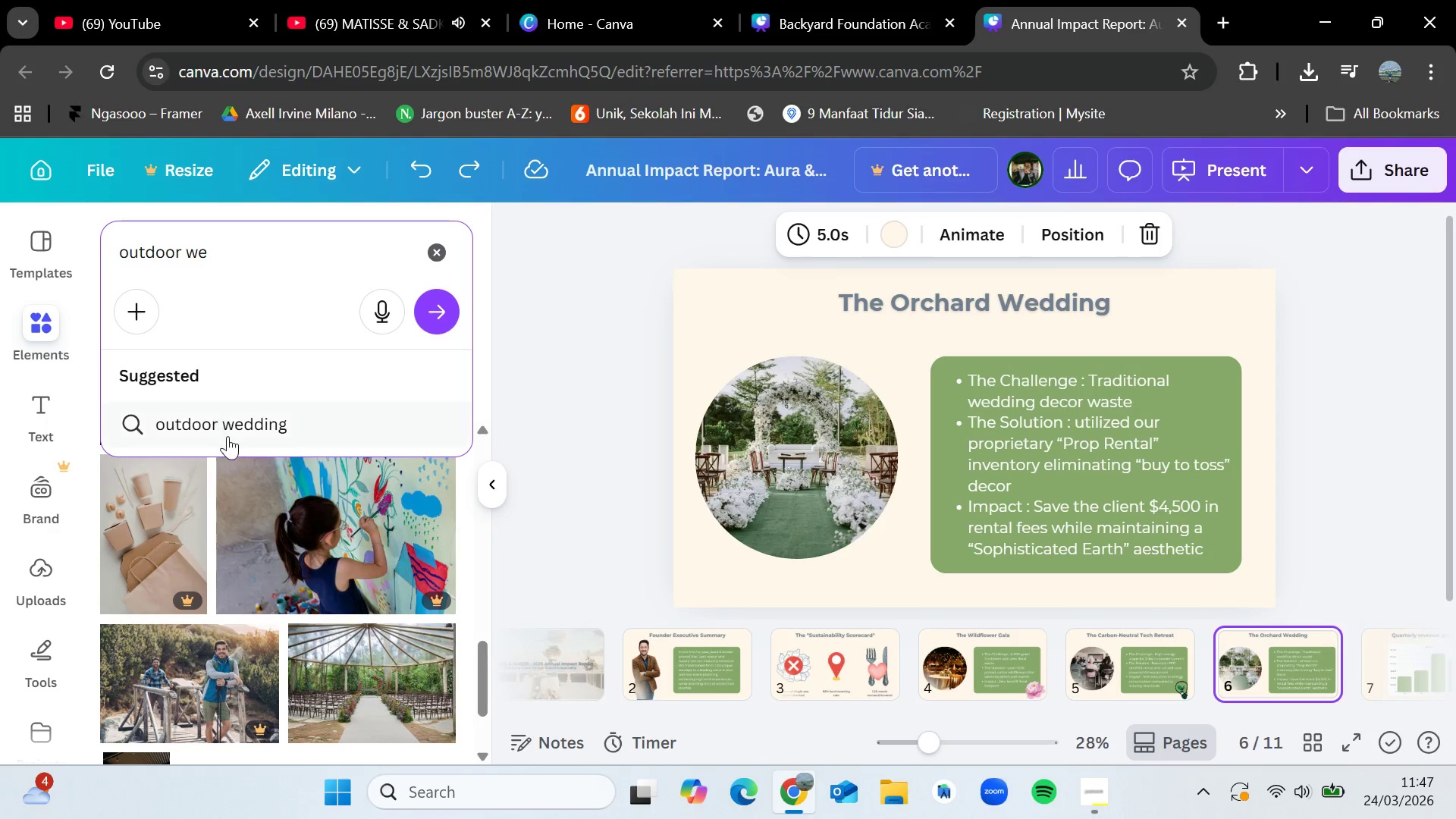 
left_click([228, 437])
 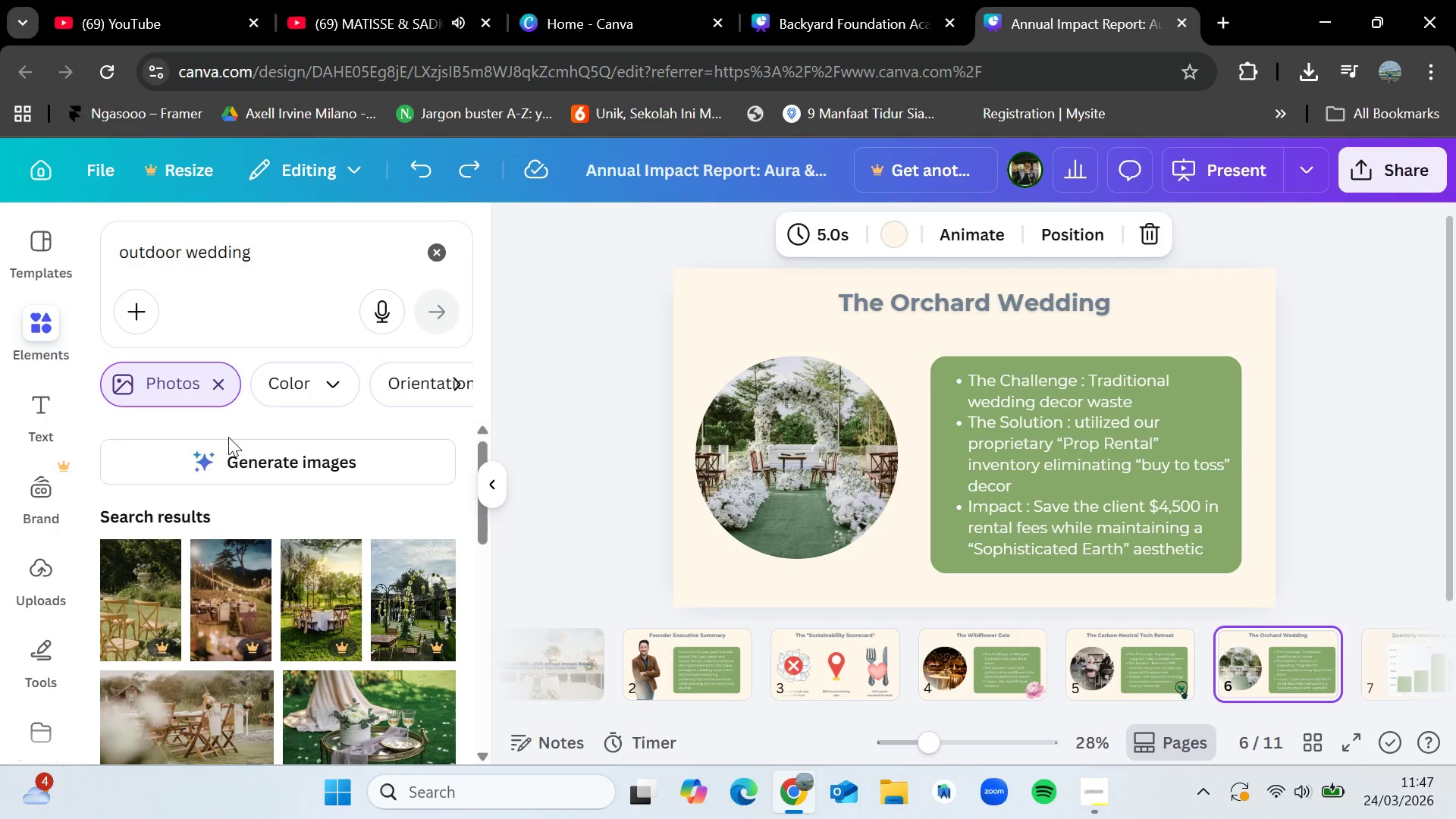 
scroll: coordinate [224, 645], scroll_direction: down, amount: 5.0
 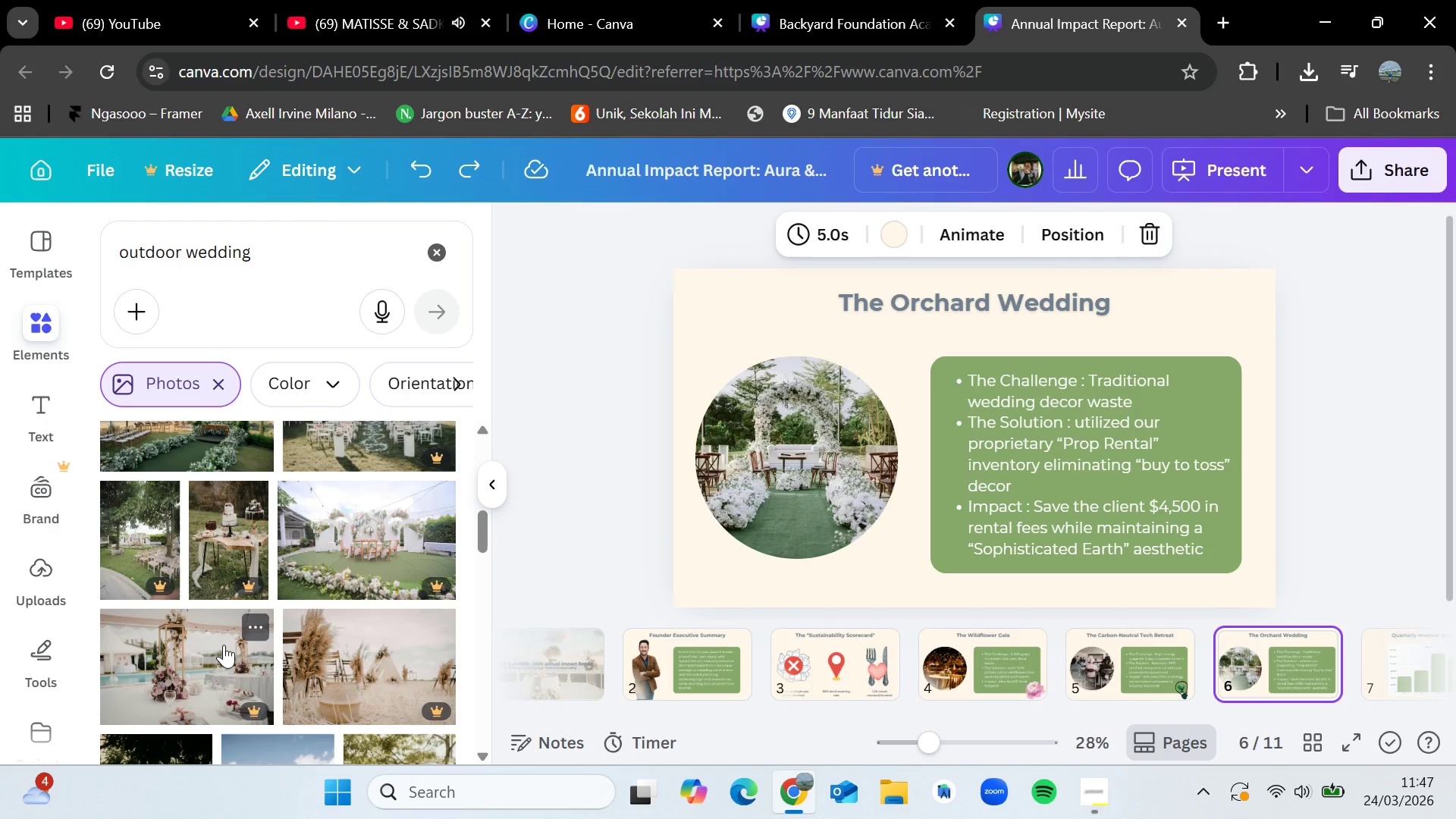 
wait(8.46)
 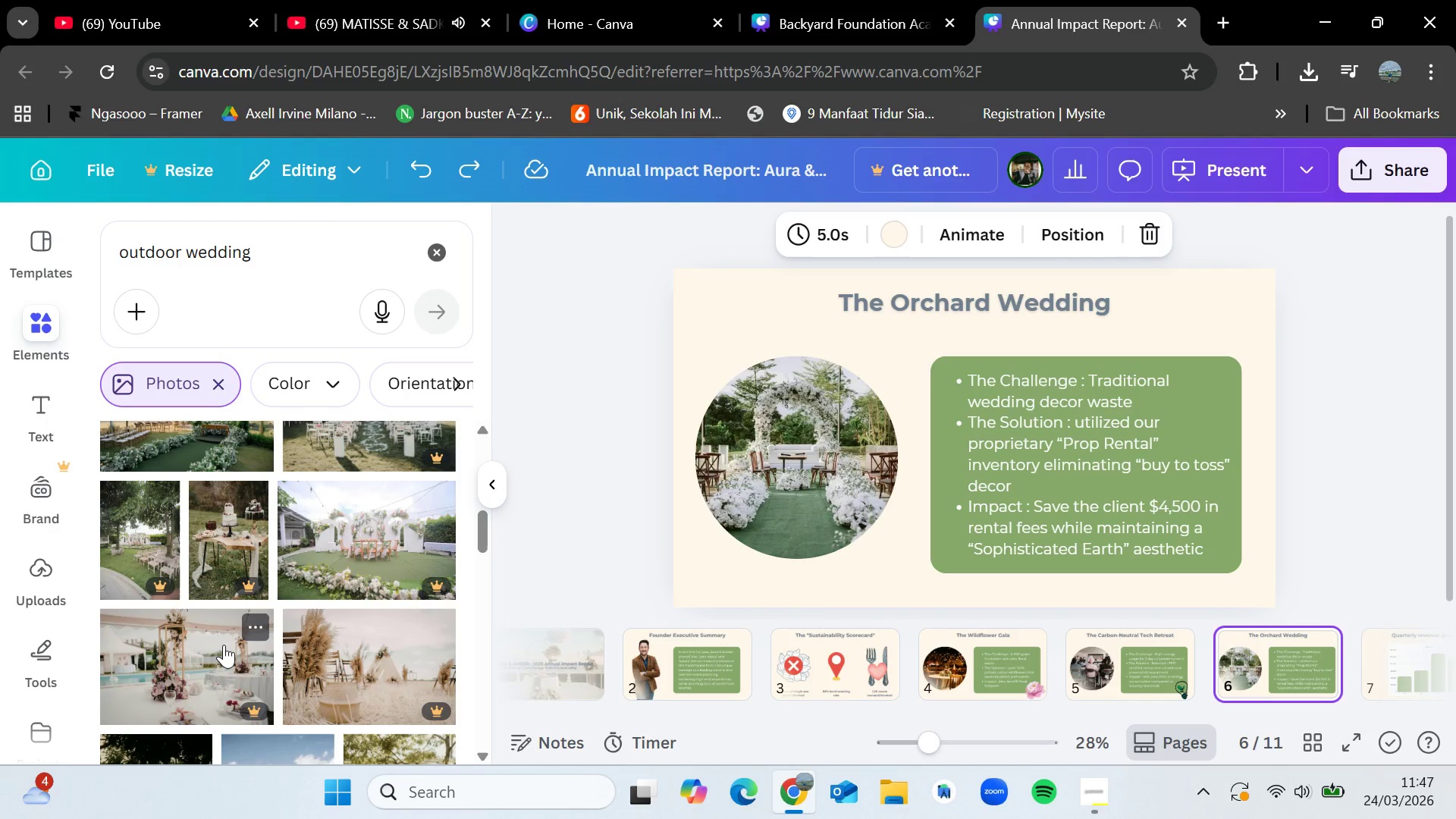 
scroll: coordinate [234, 634], scroll_direction: down, amount: 6.0
 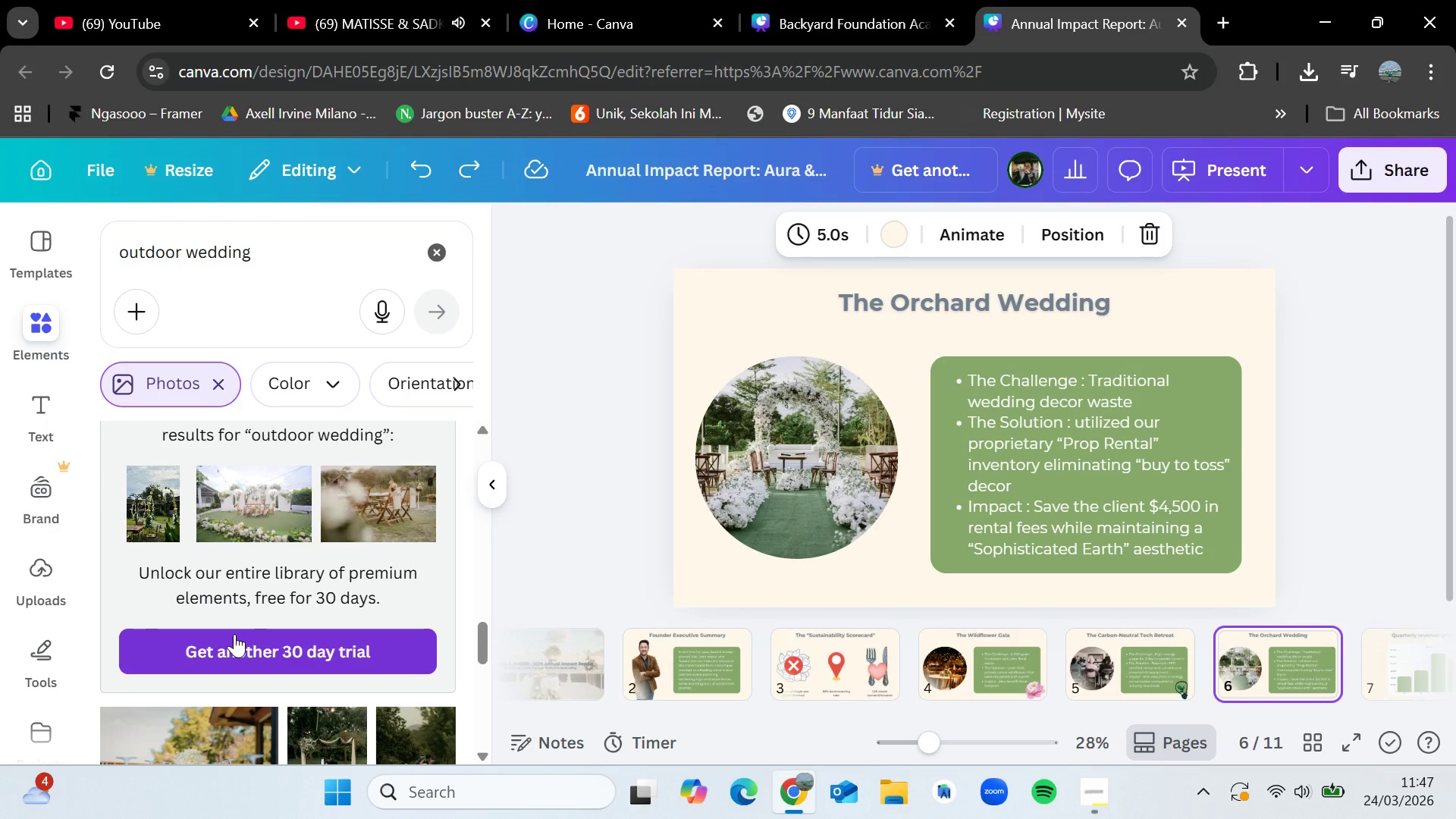 
wait(5.23)
 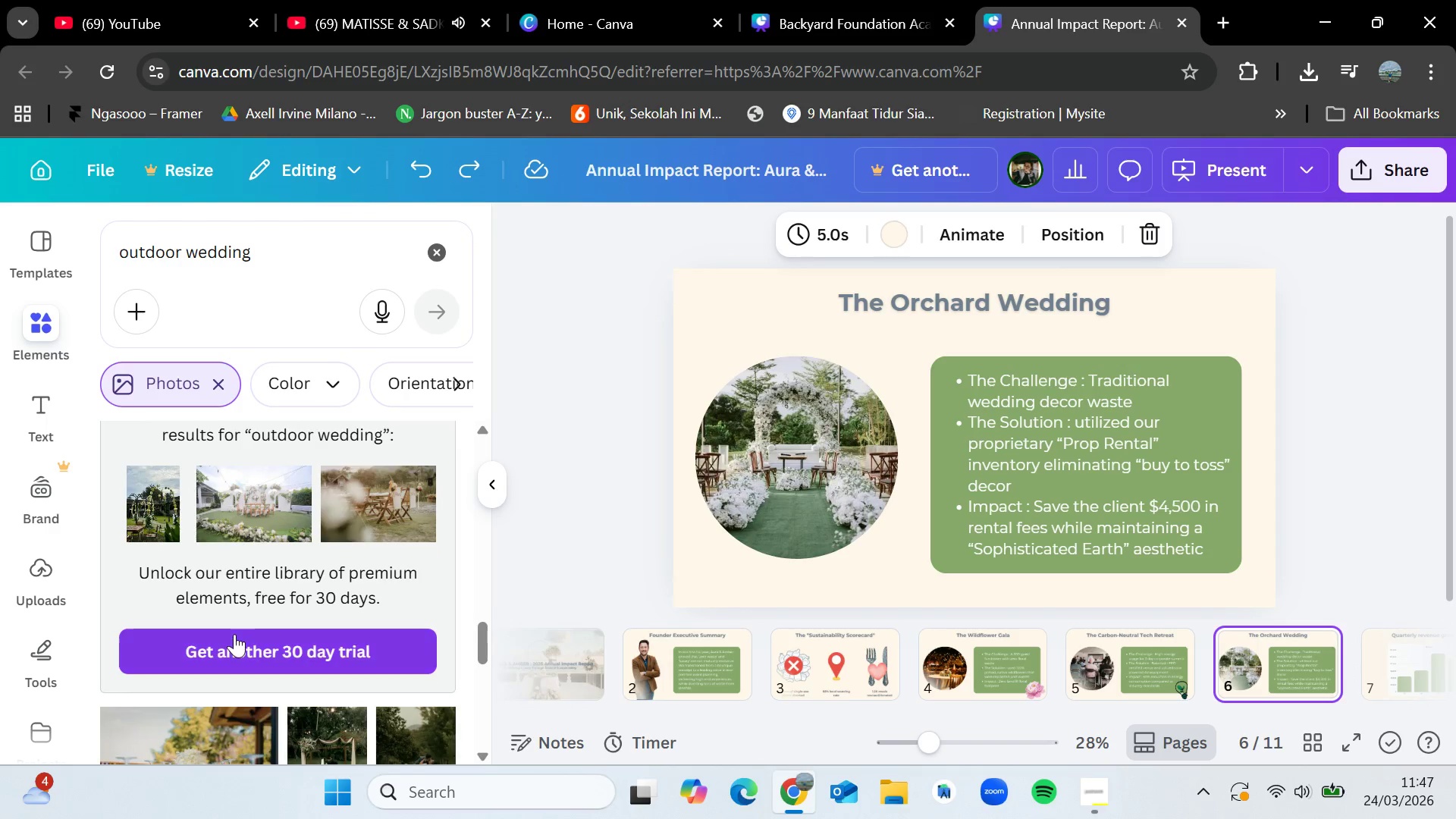 
scroll: coordinate [234, 634], scroll_direction: down, amount: 4.0
 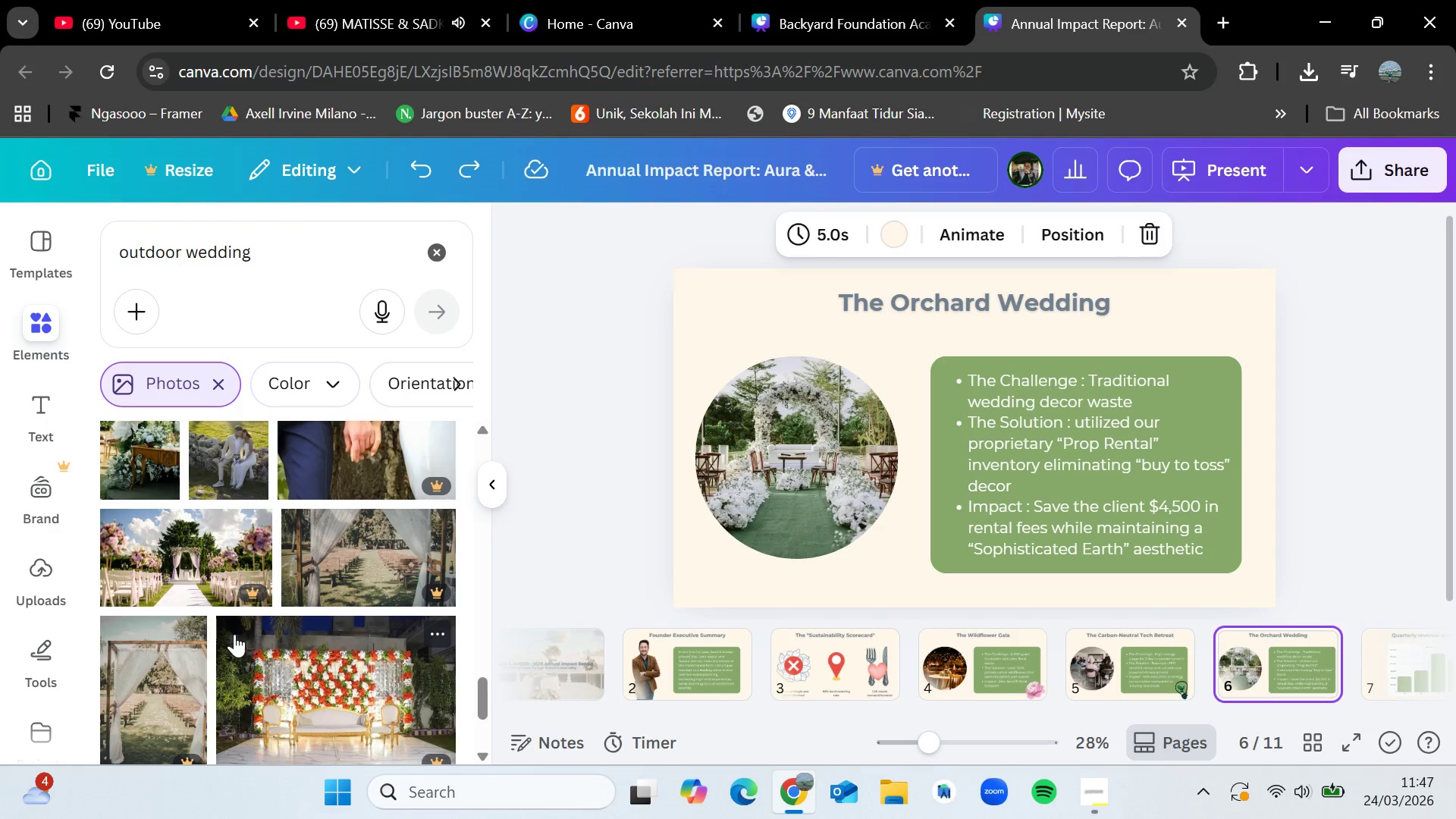 
wait(5.62)
 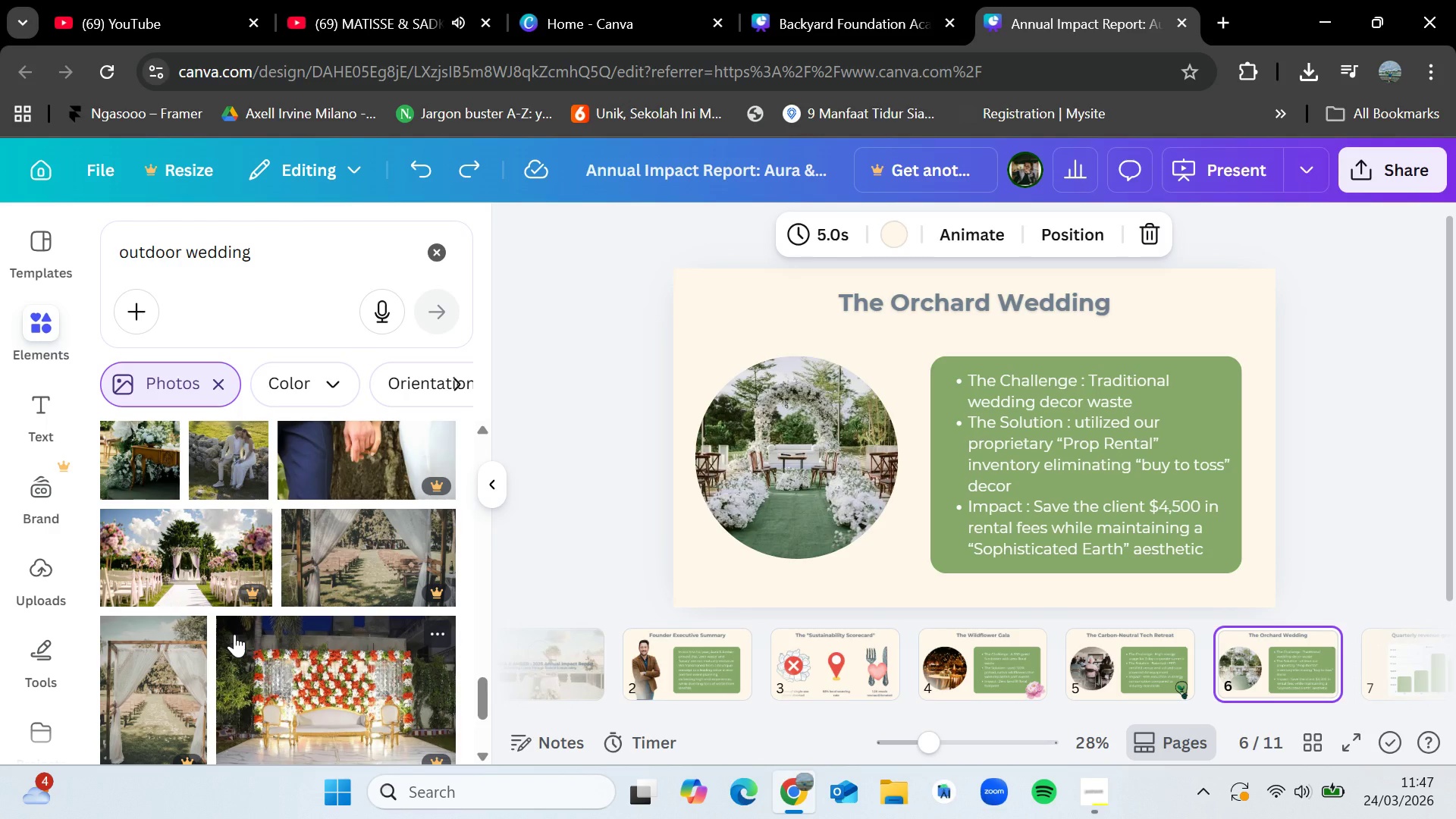 
scroll: coordinate [322, 529], scroll_direction: down, amount: 8.0
 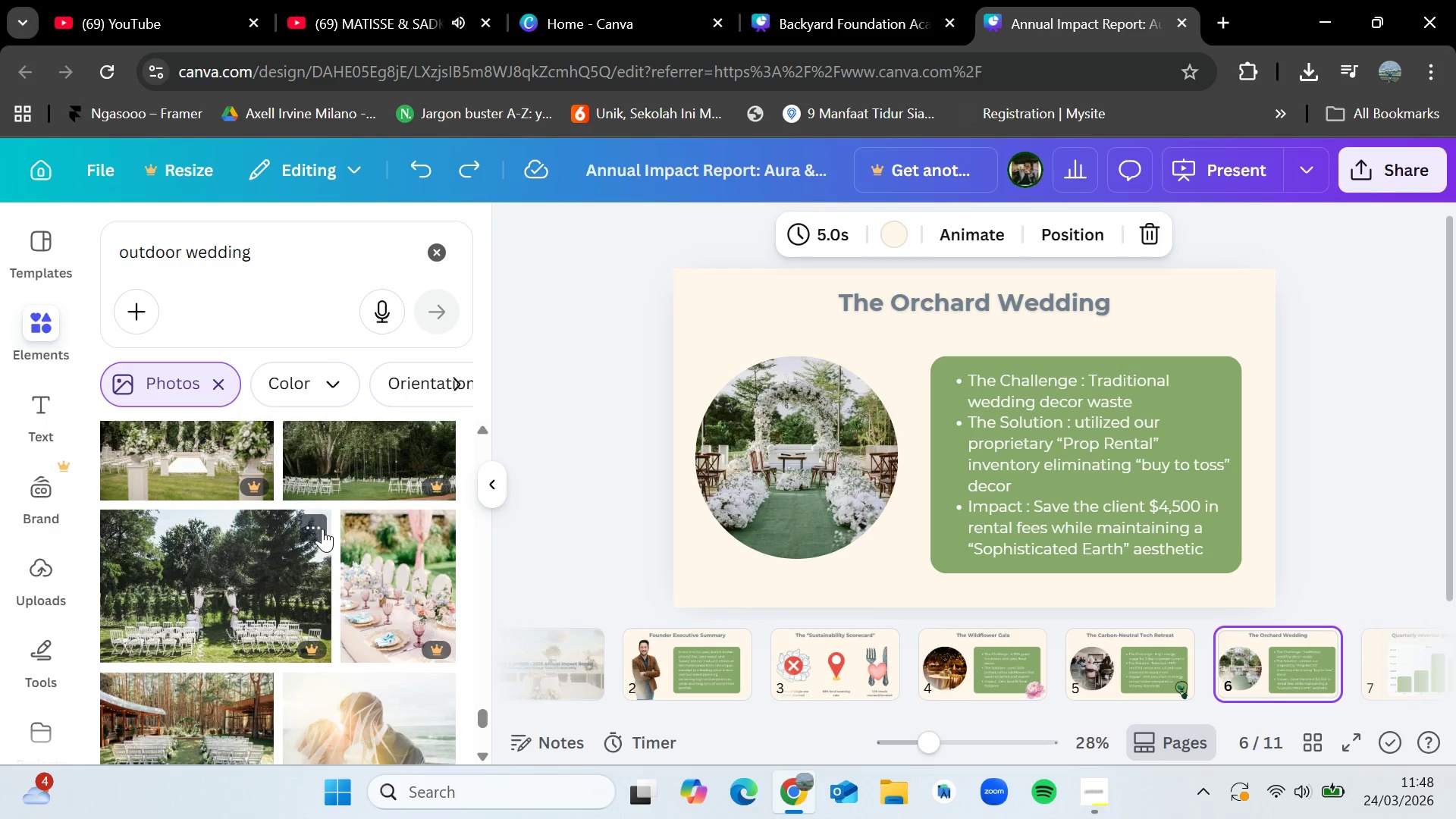 
scroll: coordinate [322, 529], scroll_direction: down, amount: 10.0
 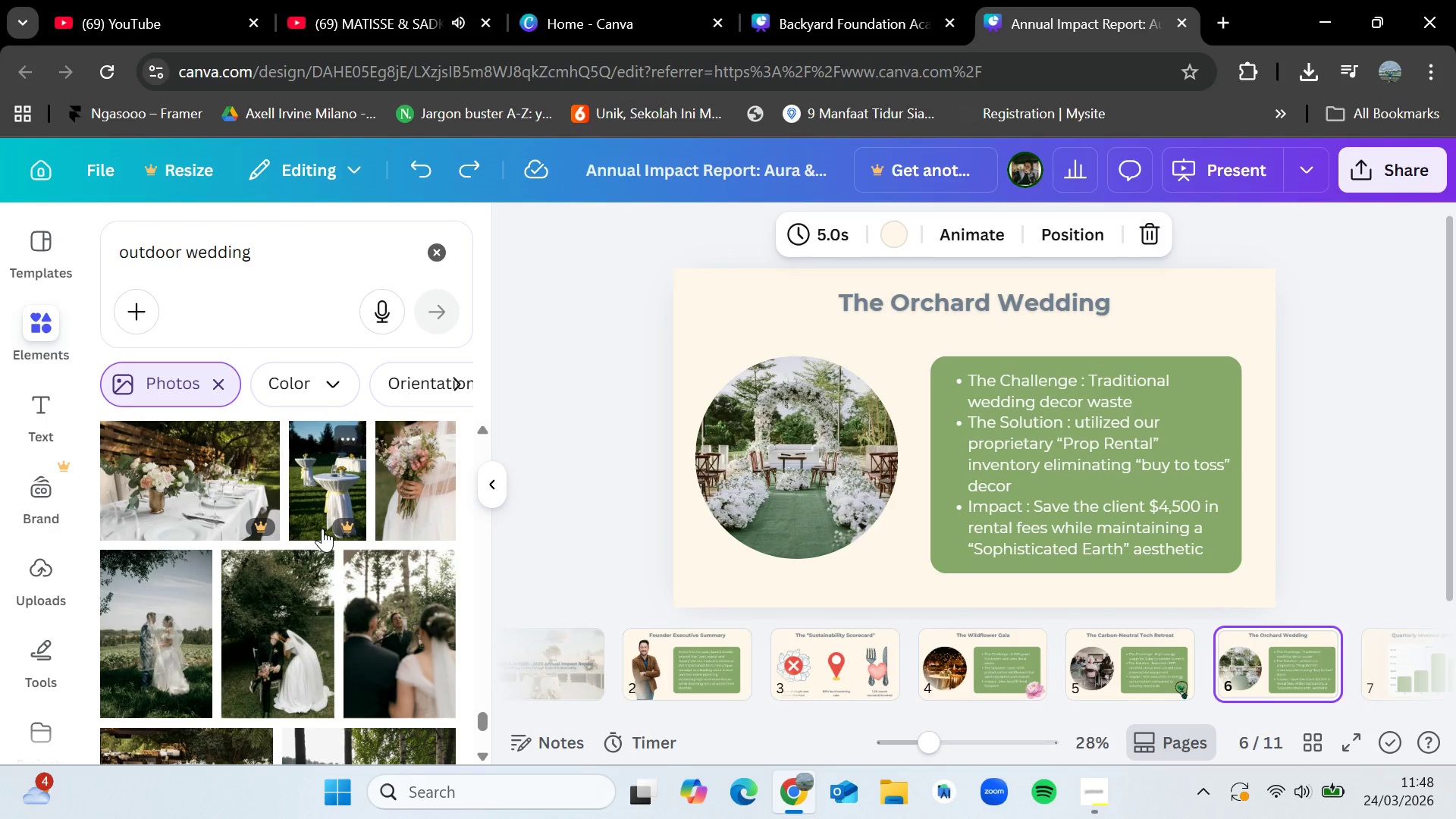 
key(VolumeDown)
 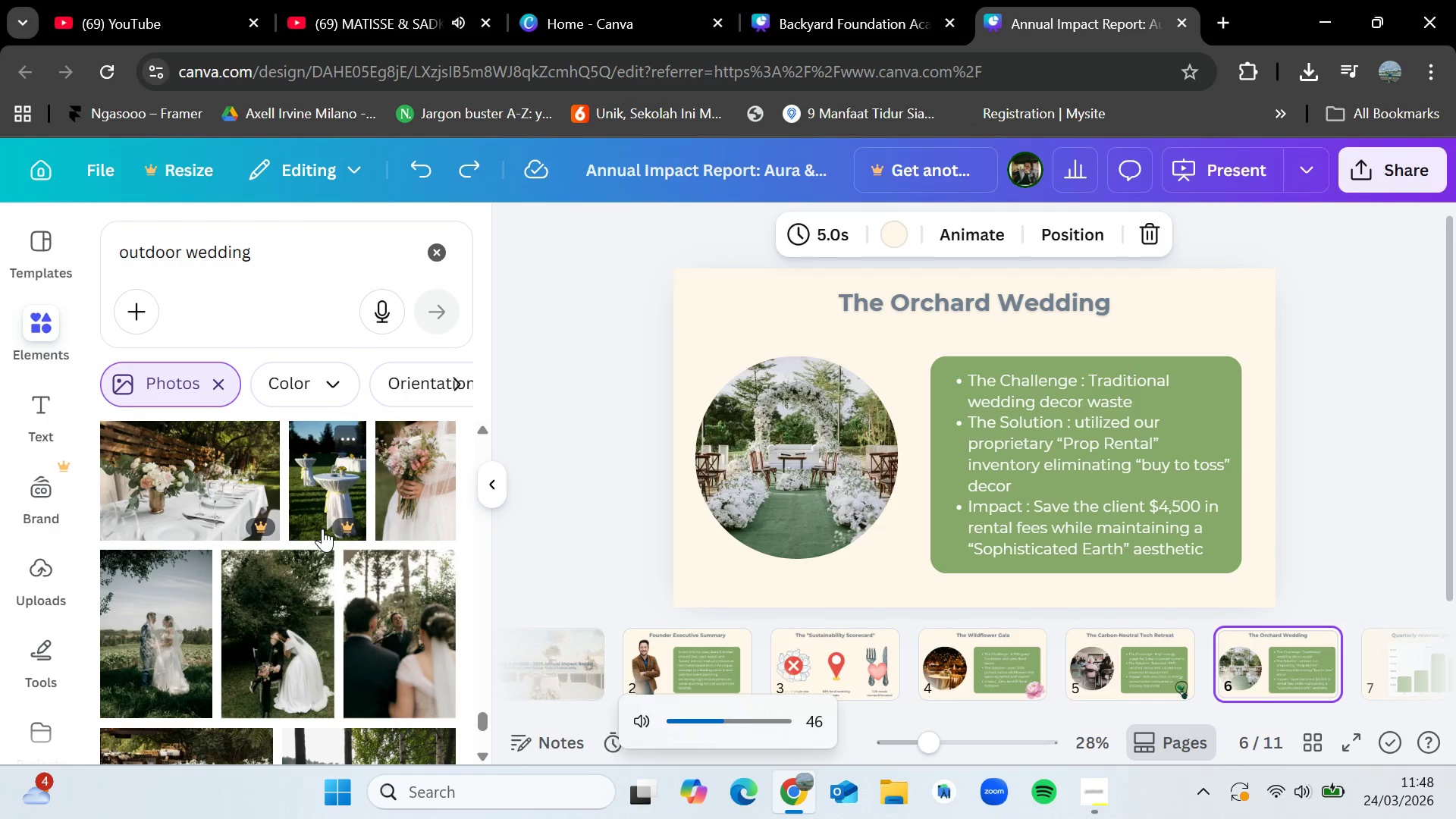 
key(VolumeDown)
 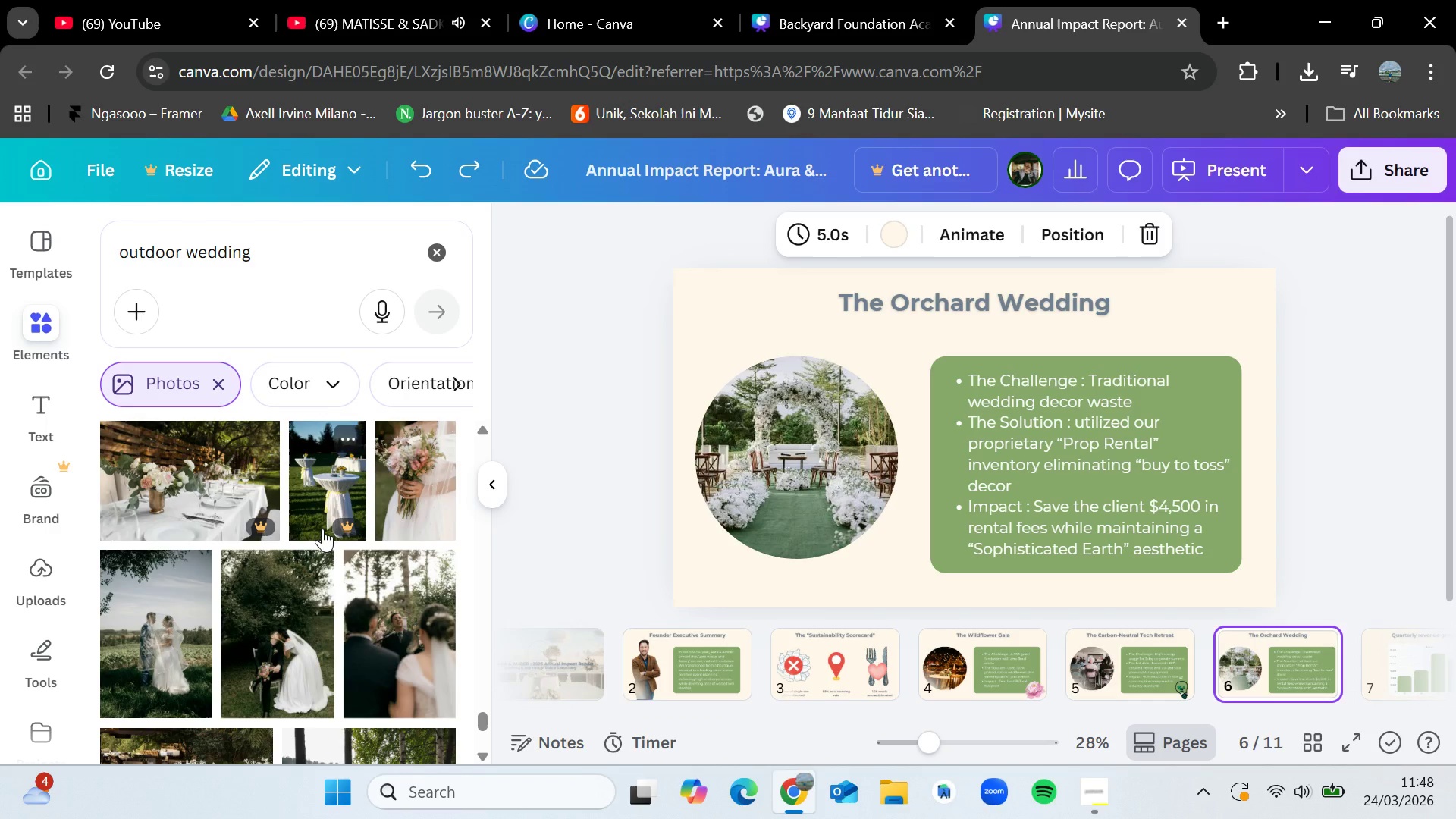 
scroll: coordinate [322, 529], scroll_direction: down, amount: 3.0
 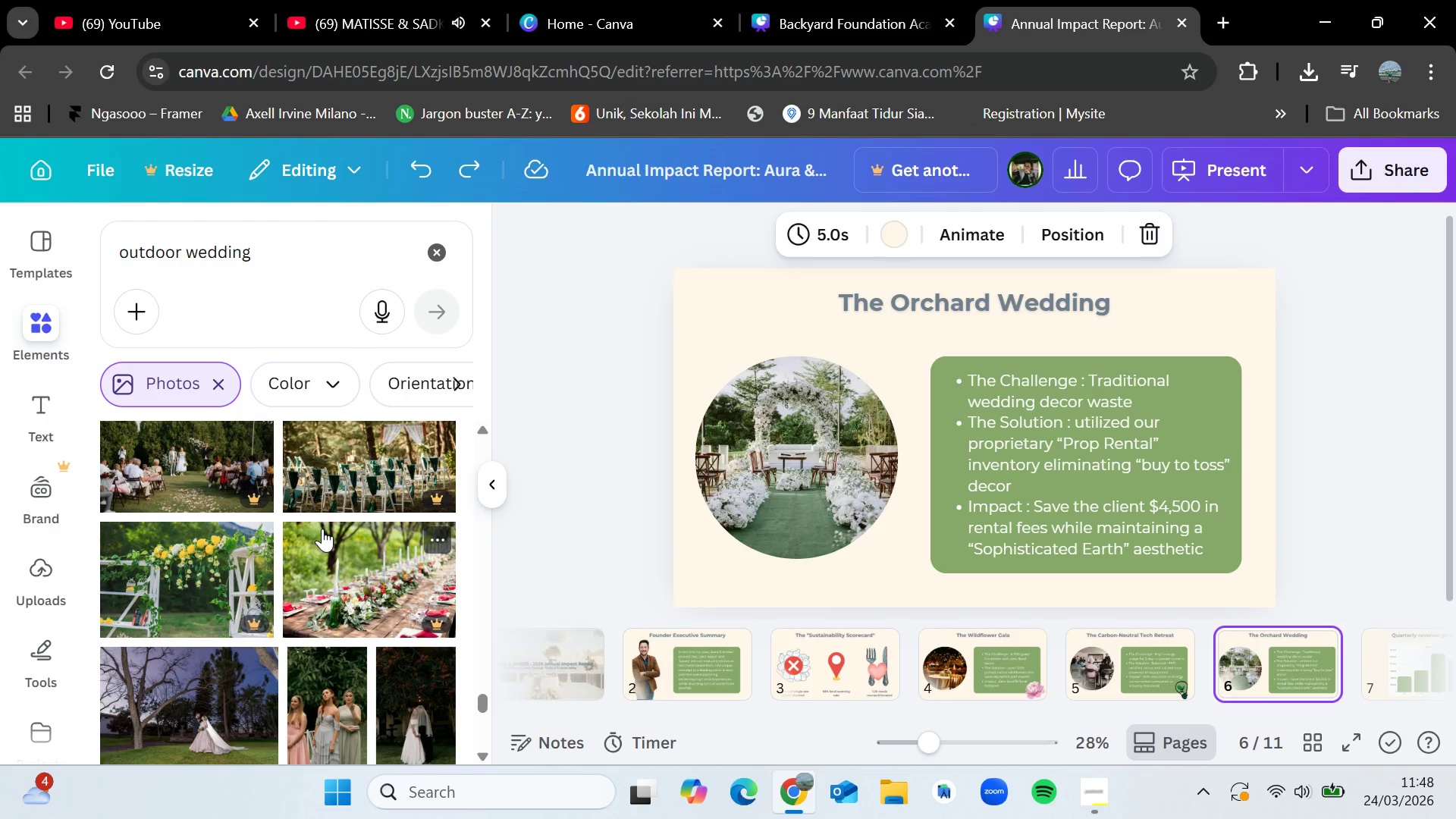 
wait(6.25)
 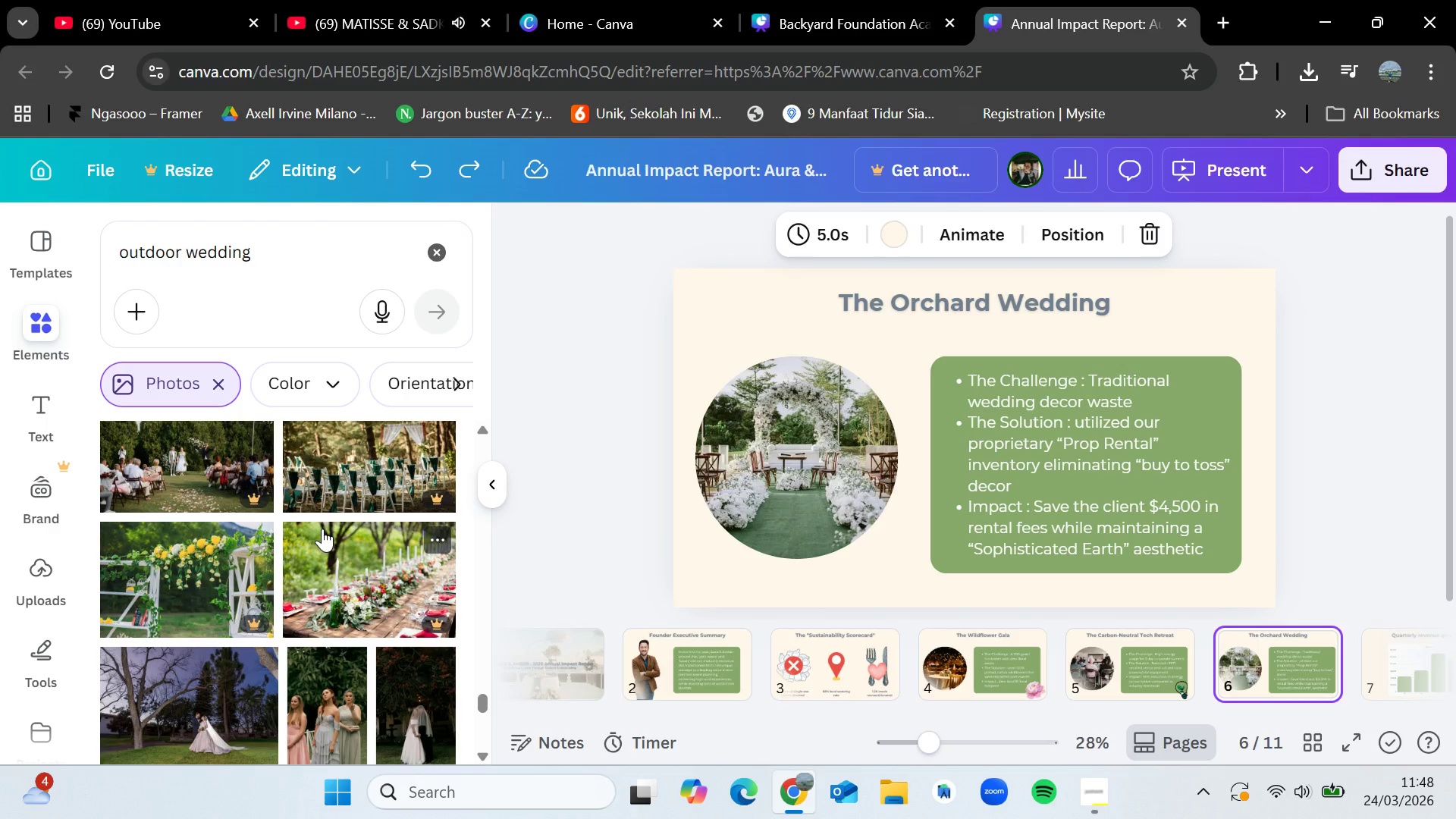 
scroll: coordinate [297, 535], scroll_direction: down, amount: 2.0
 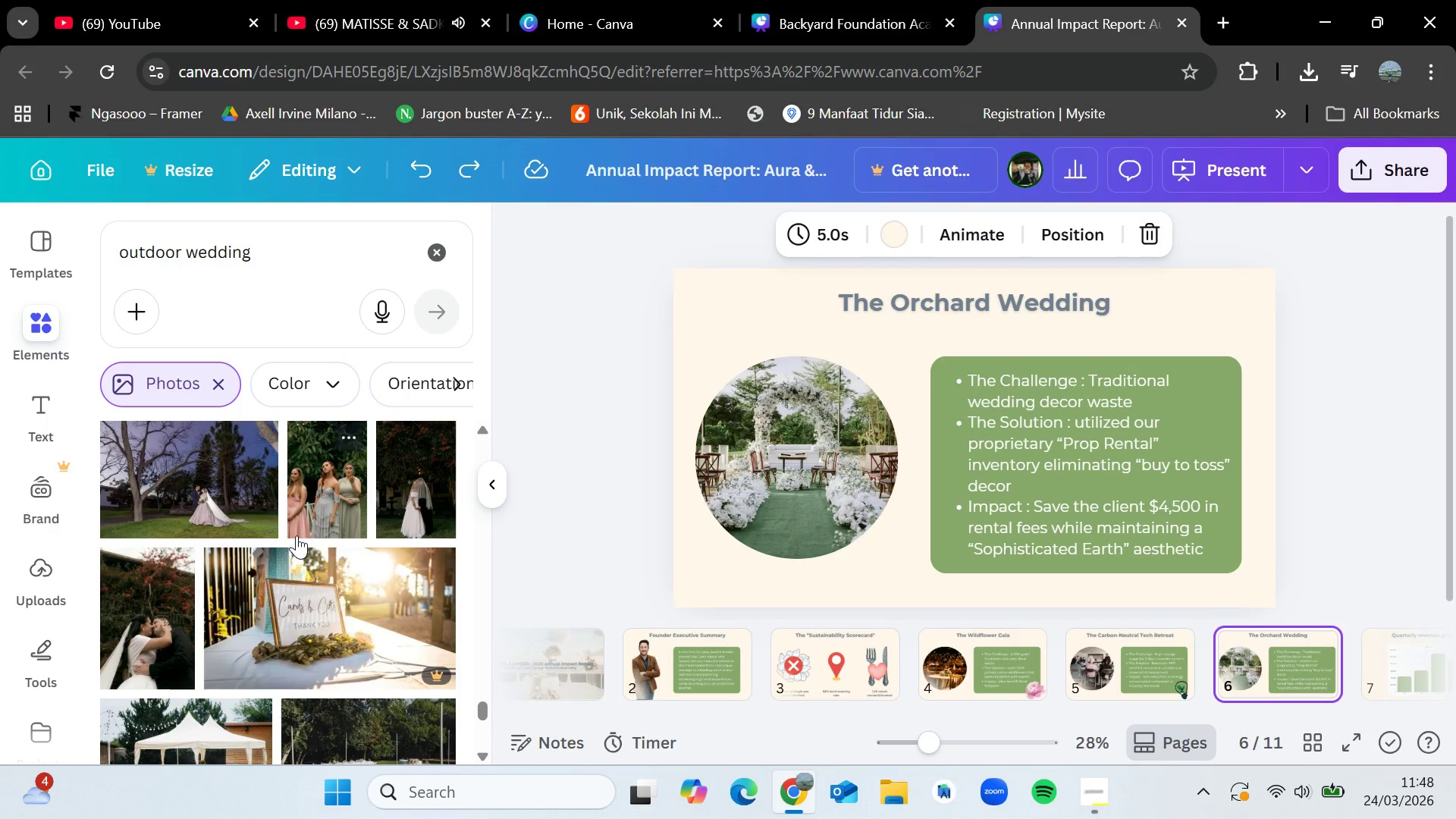 
wait(12.05)
 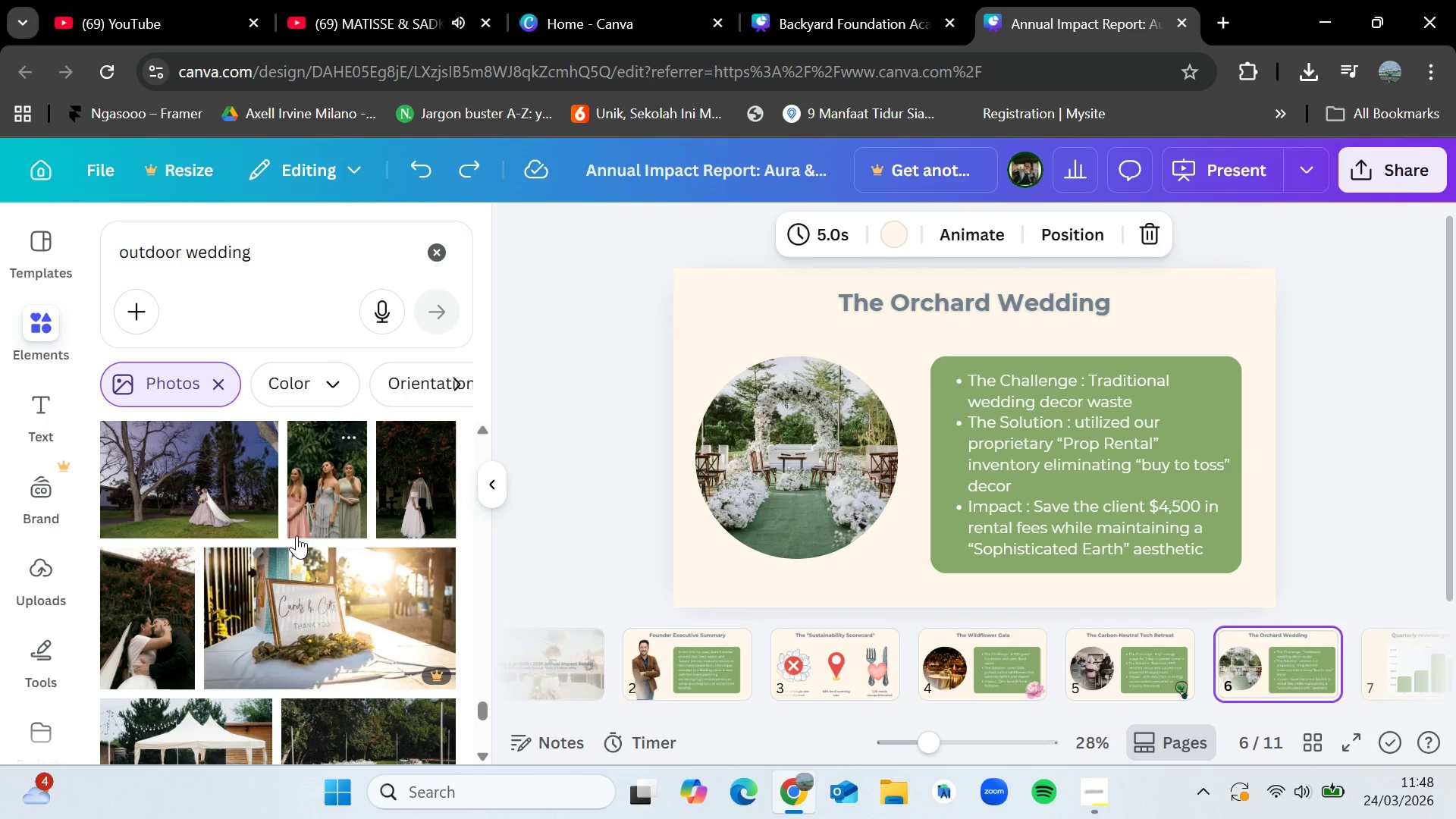 
scroll: coordinate [296, 547], scroll_direction: down, amount: 4.0
 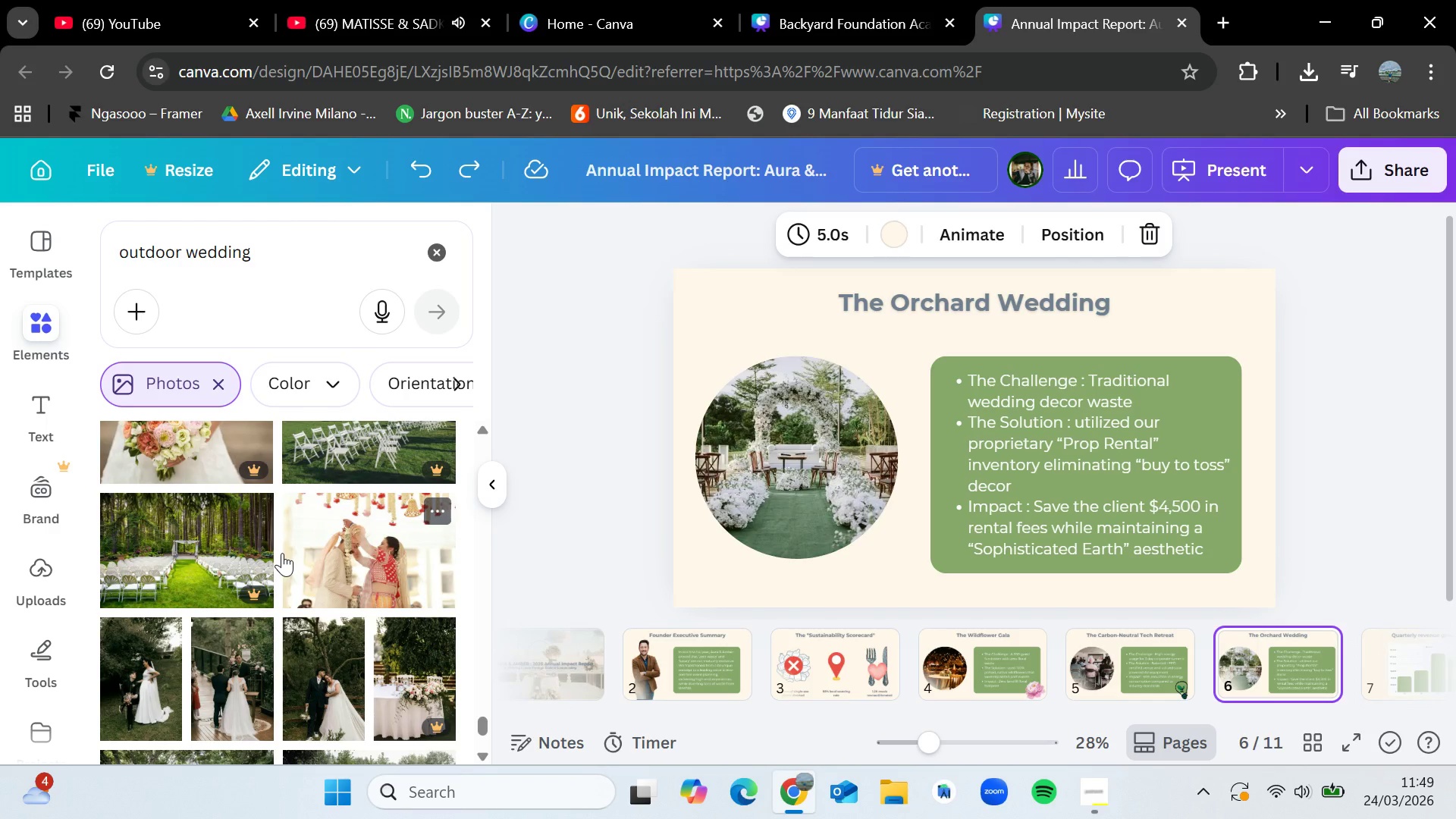 
wait(18.59)
 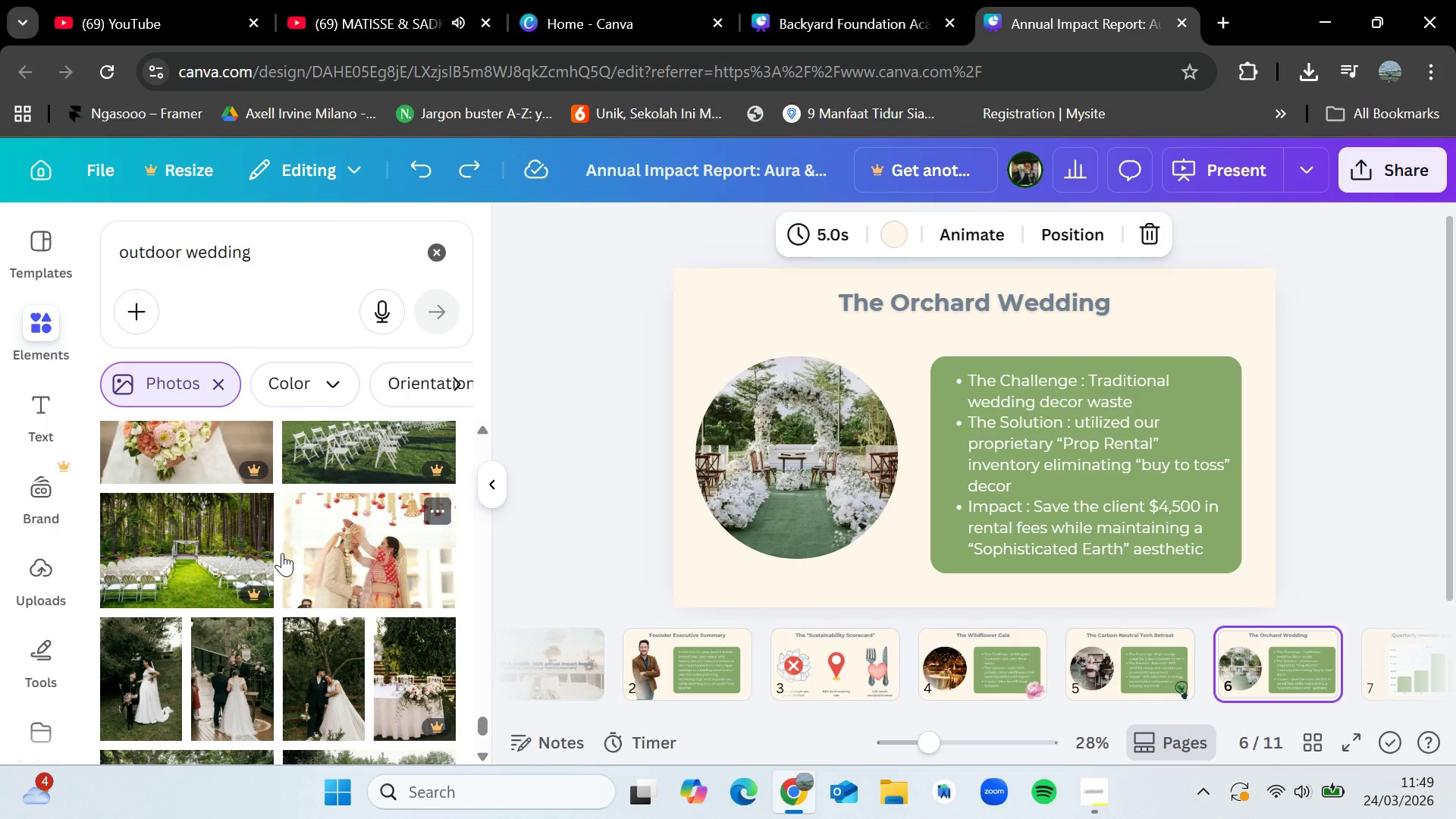 
scroll: coordinate [315, 548], scroll_direction: down, amount: 12.0
 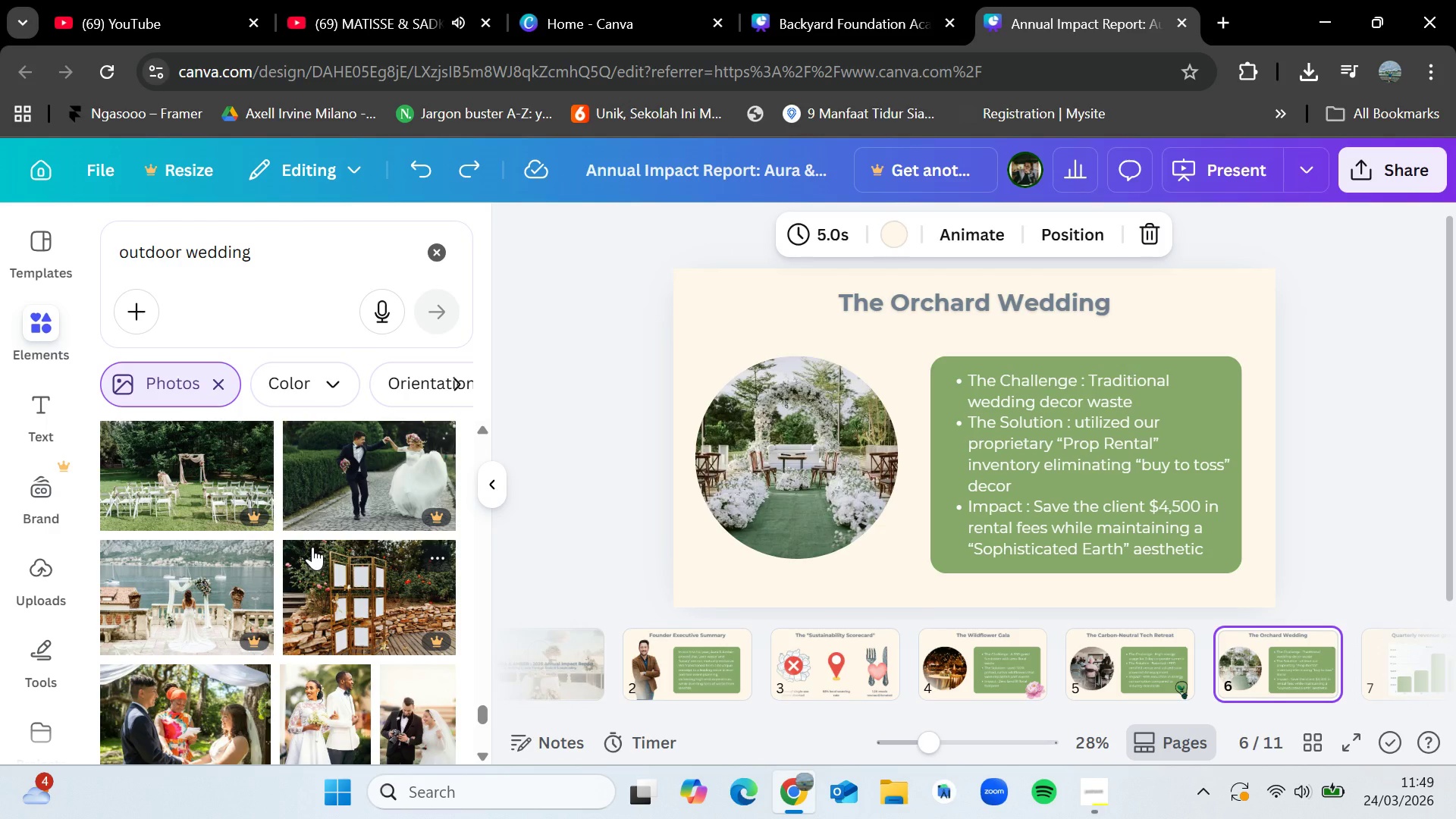 
wait(15.21)
 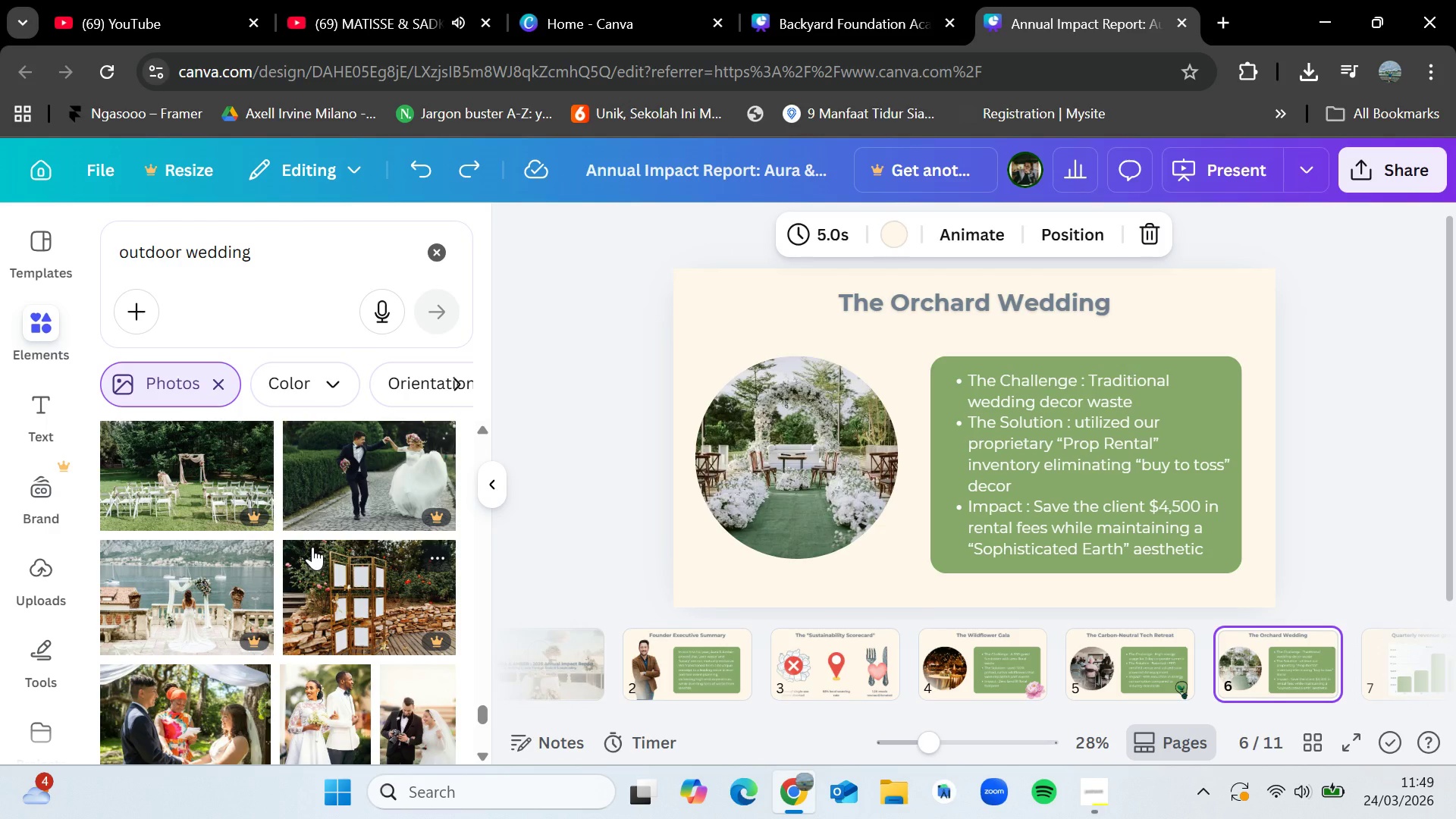 
scroll: coordinate [347, 530], scroll_direction: down, amount: 2.0
 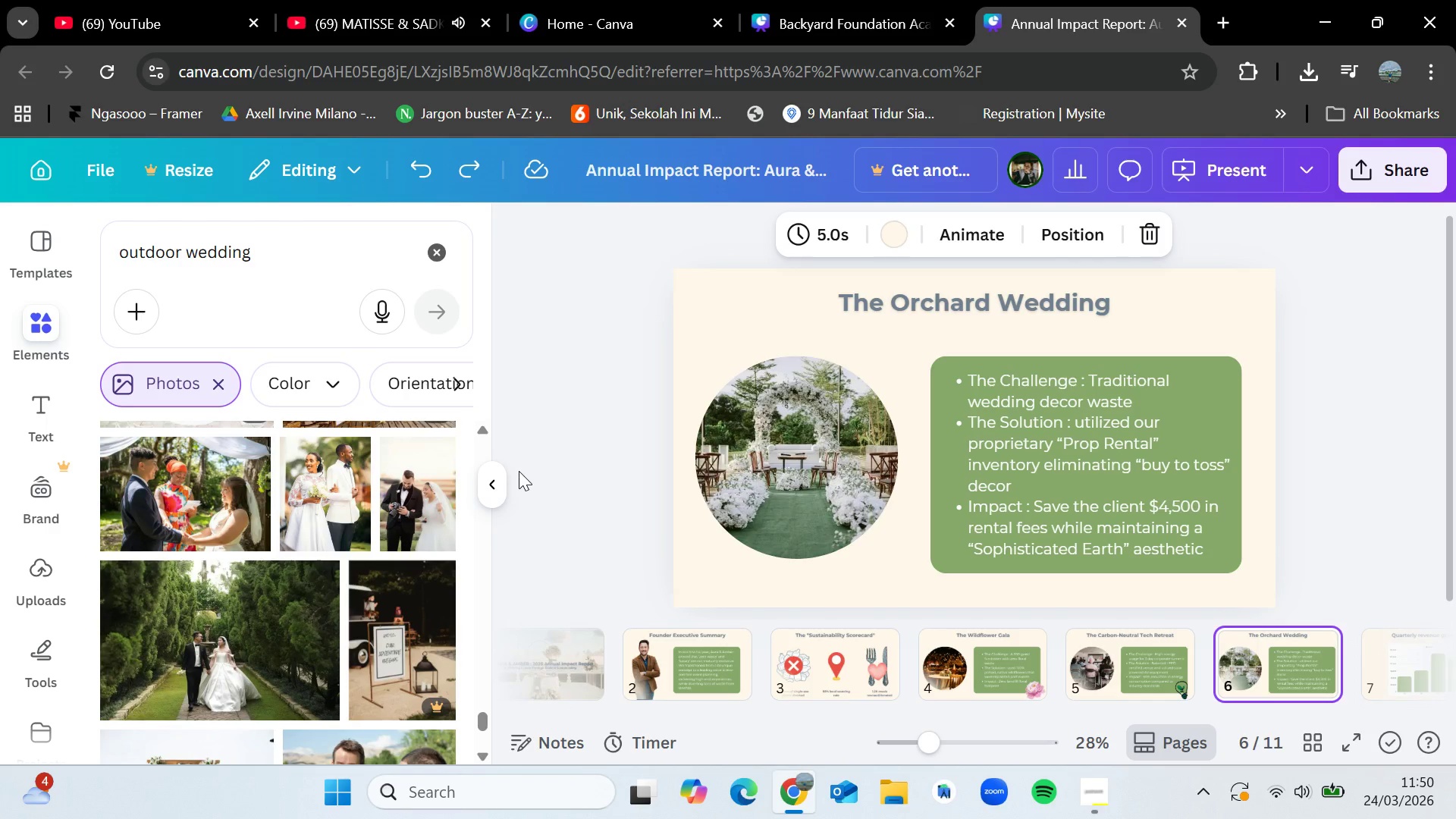 
wait(35.82)
 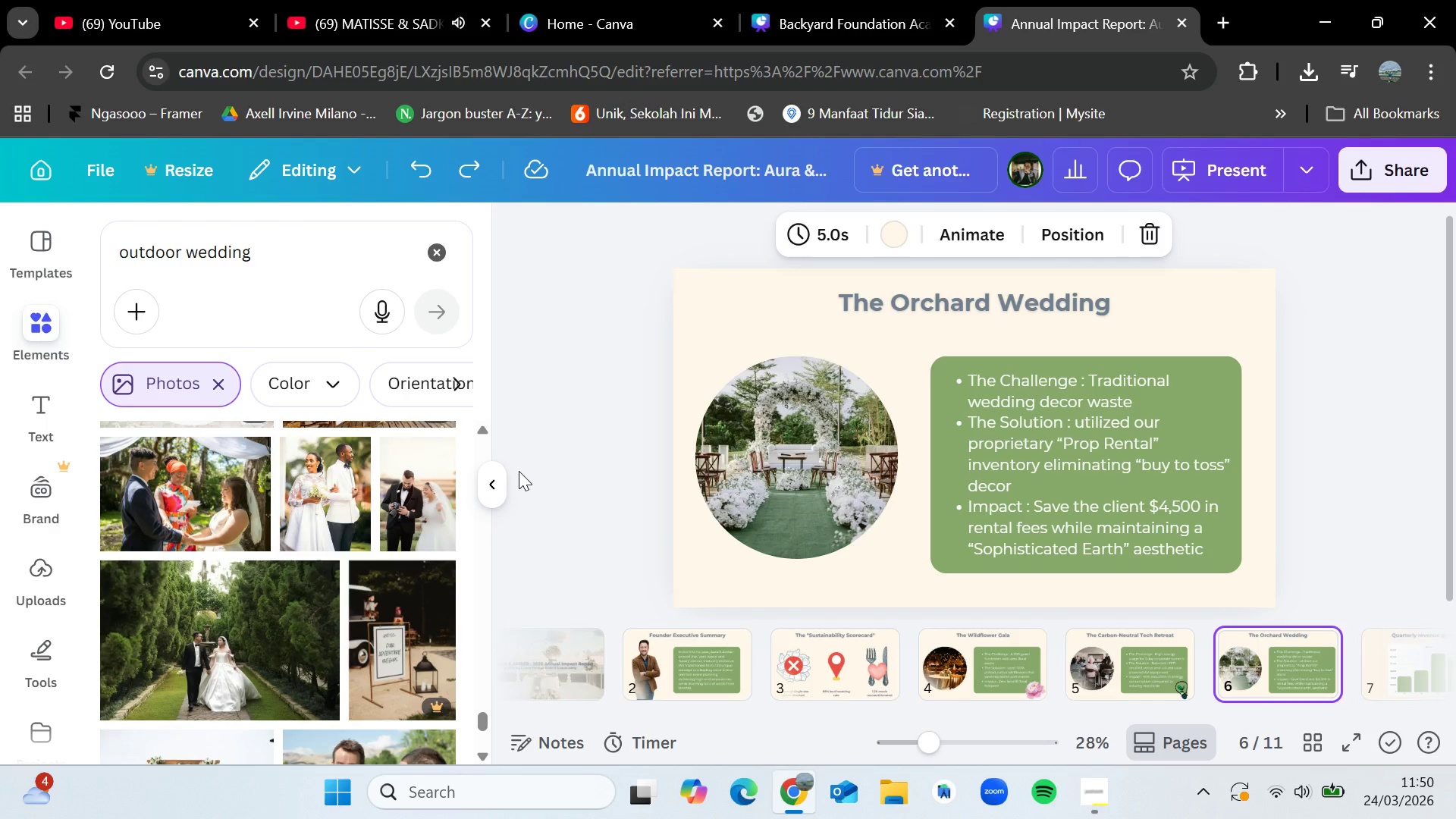 
scroll: coordinate [275, 565], scroll_direction: down, amount: 8.0
 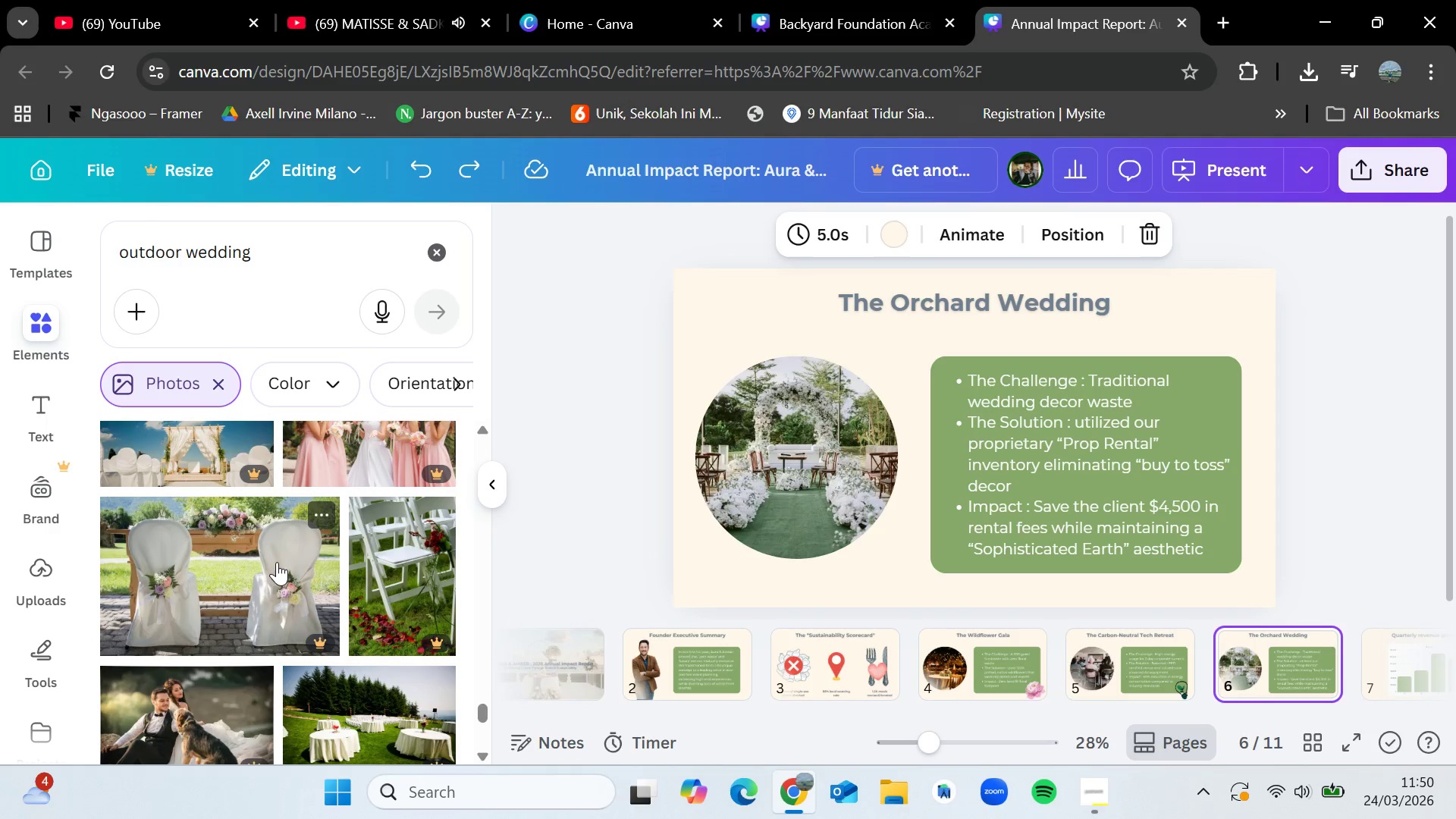 
scroll: coordinate [286, 603], scroll_direction: down, amount: 7.0
 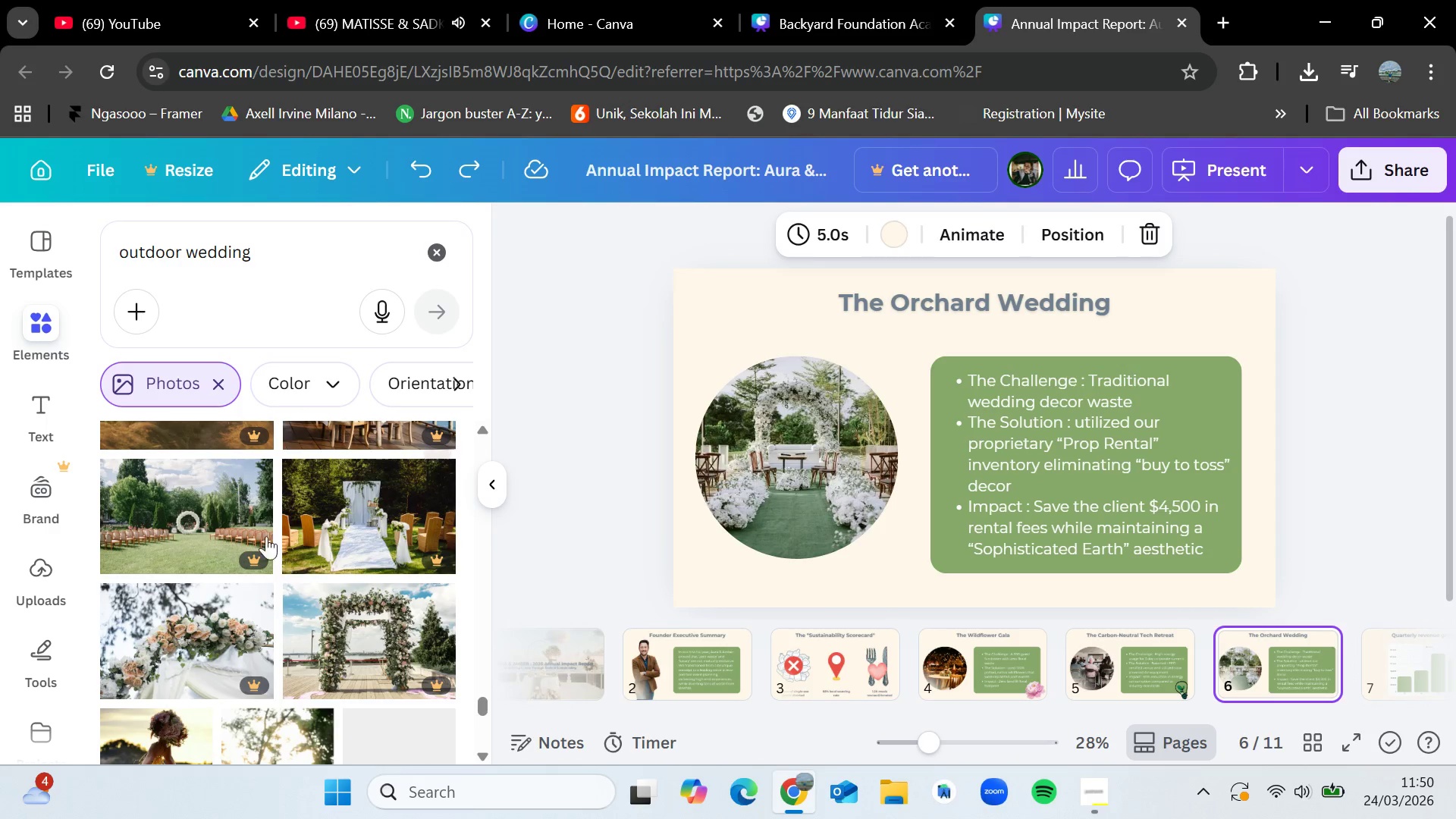 
scroll: coordinate [256, 526], scroll_direction: down, amount: 1.0
 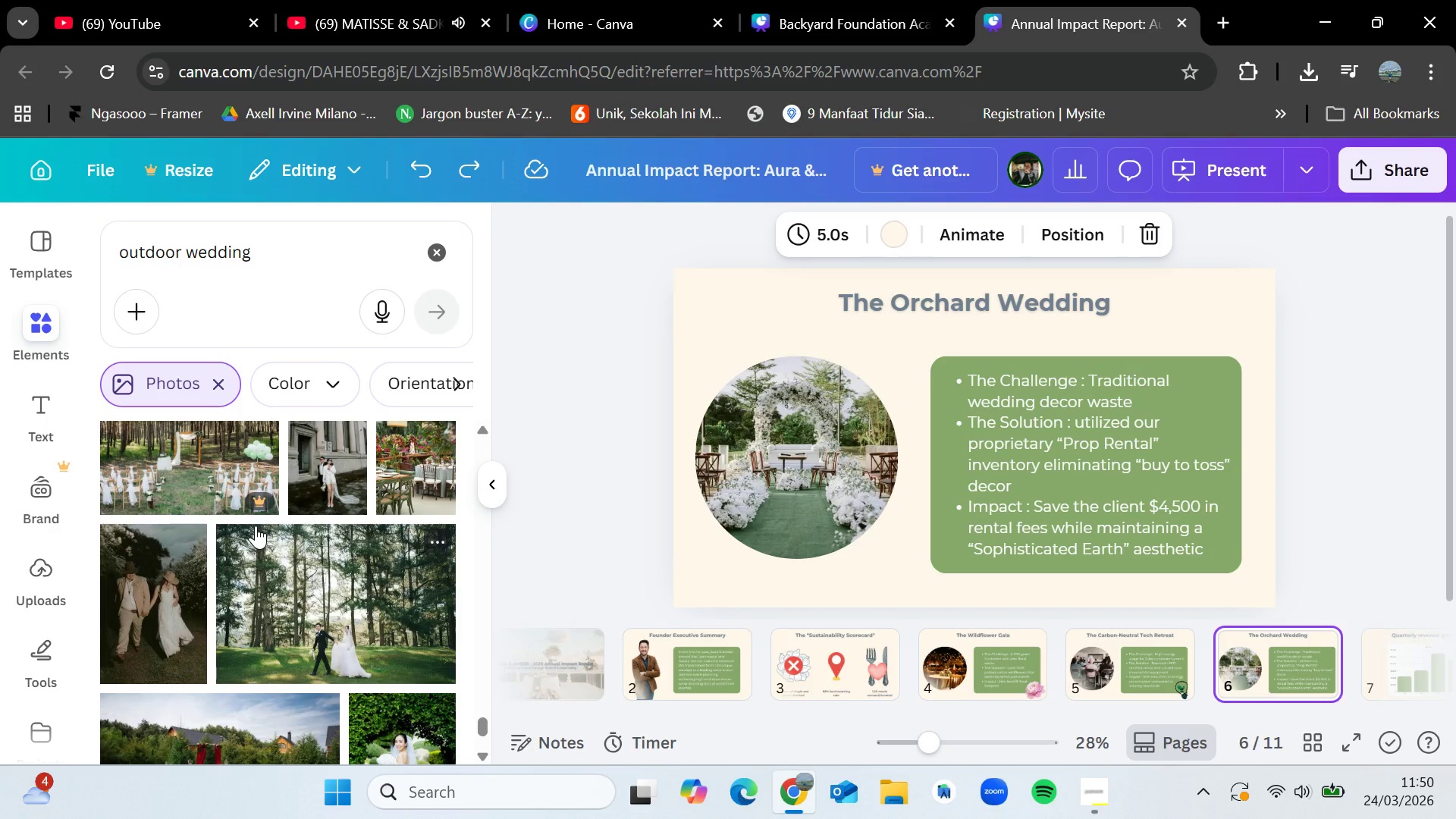 
wait(10.8)
 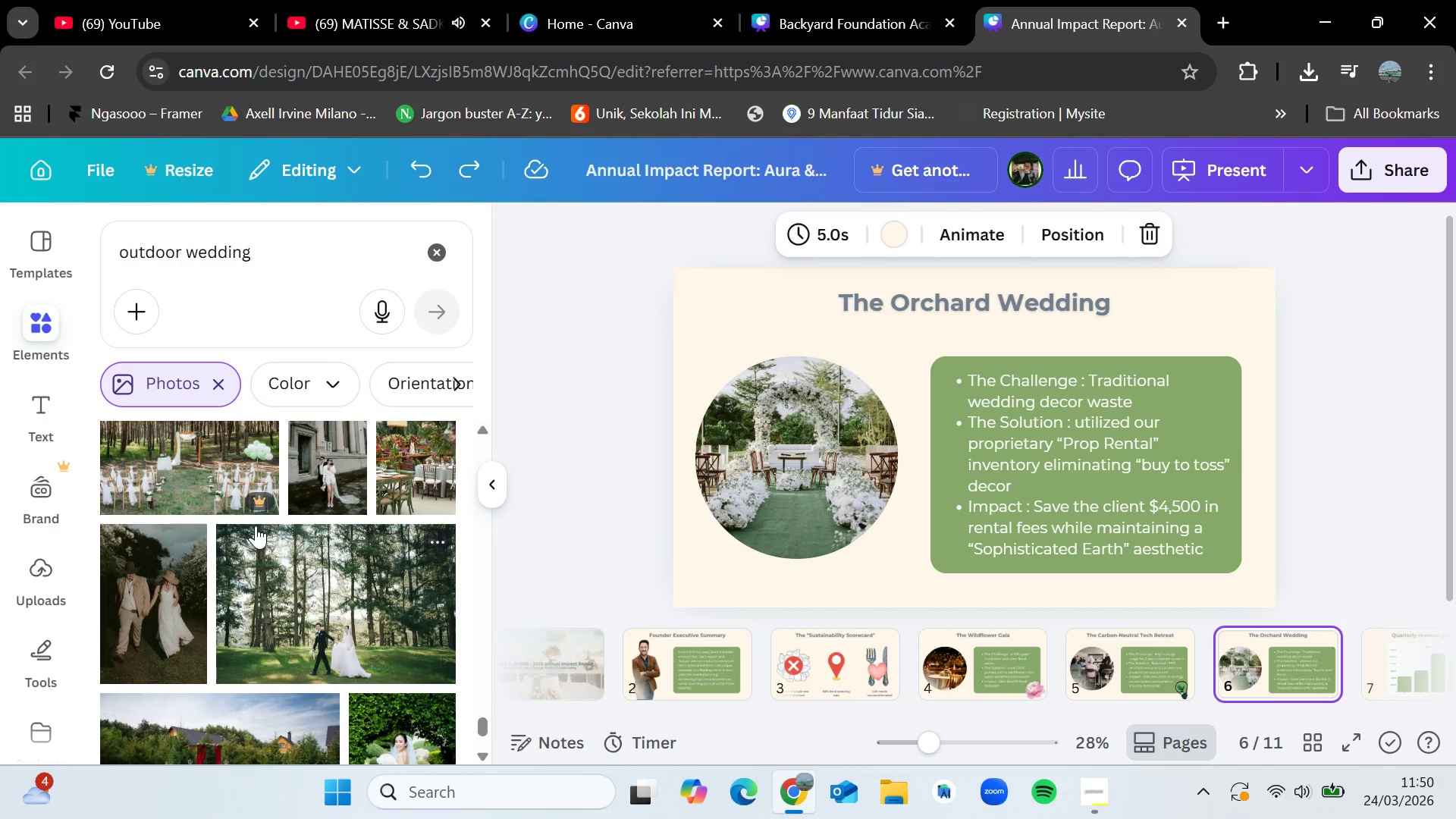 
scroll: coordinate [256, 526], scroll_direction: down, amount: 10.0
 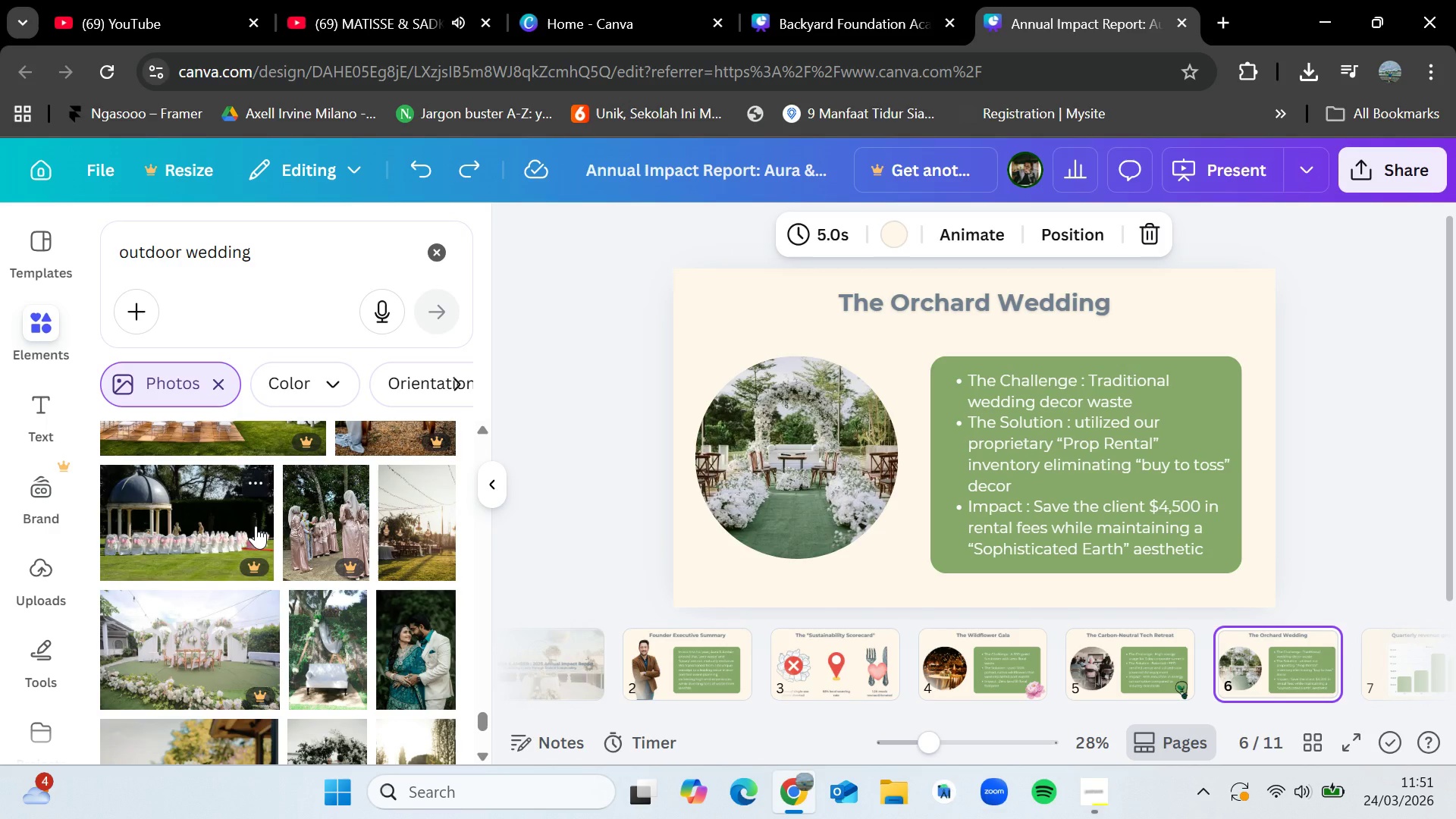 
scroll: coordinate [256, 526], scroll_direction: down, amount: 6.0
 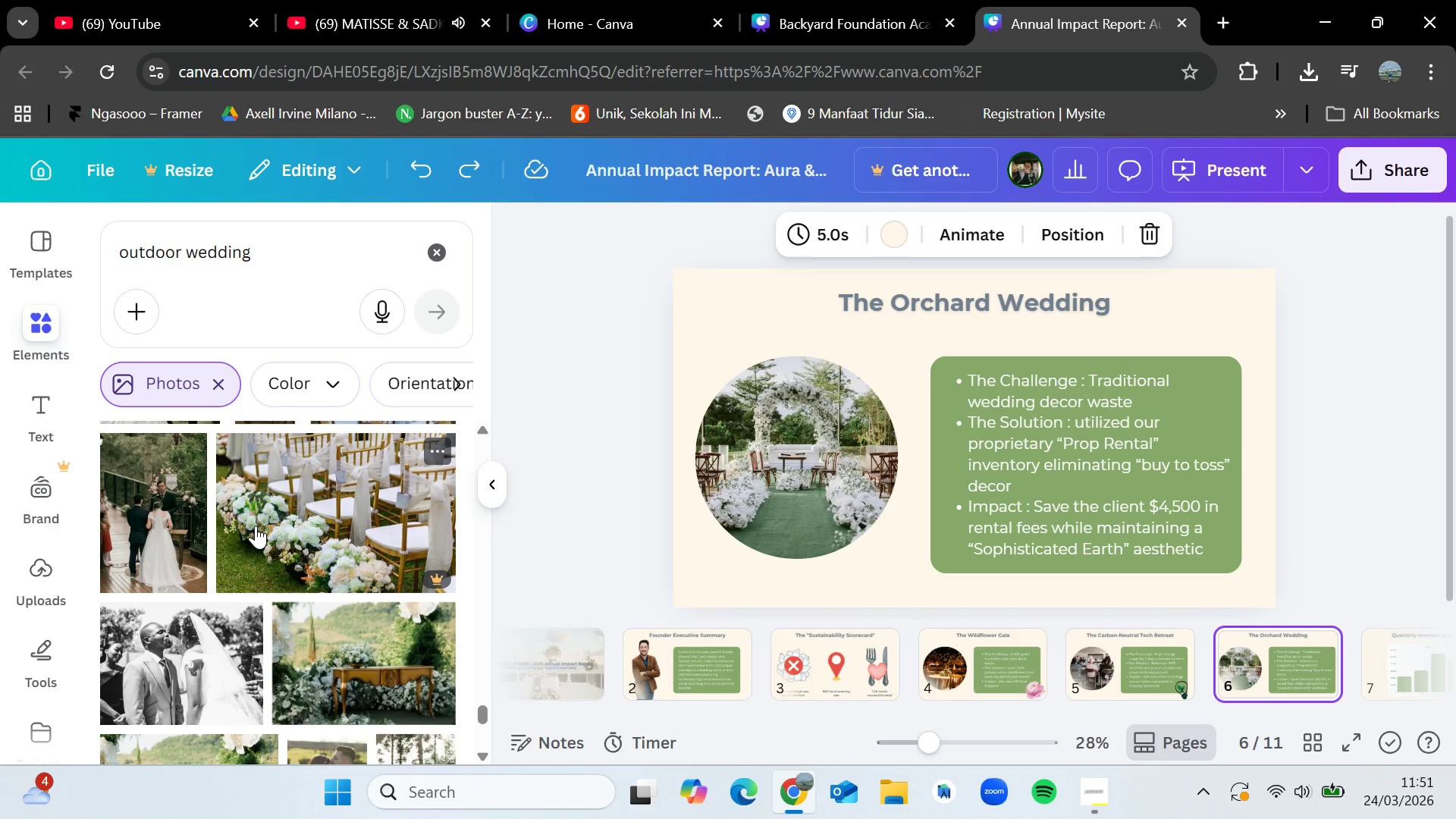 
wait(5.09)
 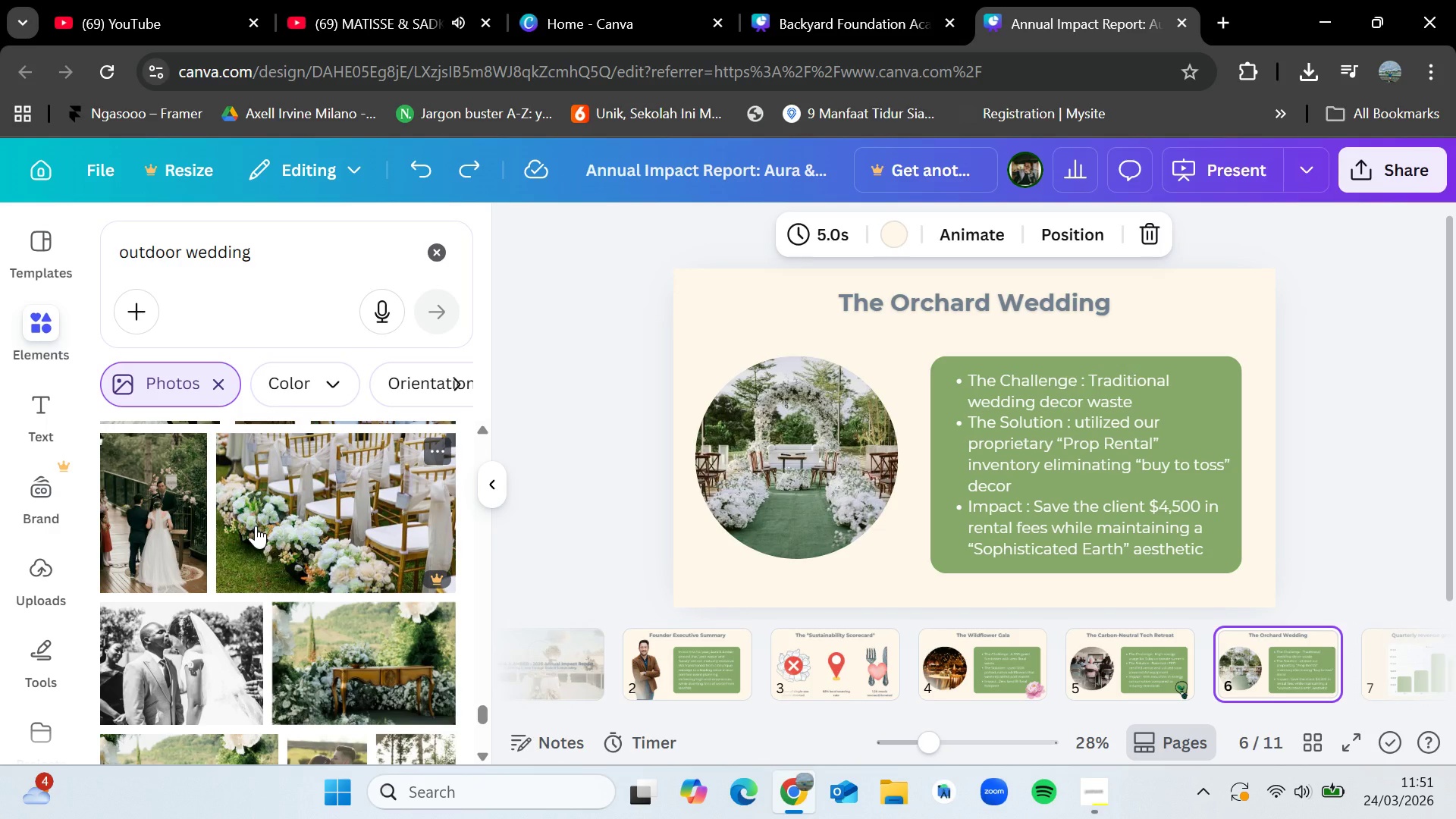 
scroll: coordinate [256, 526], scroll_direction: down, amount: 2.0
 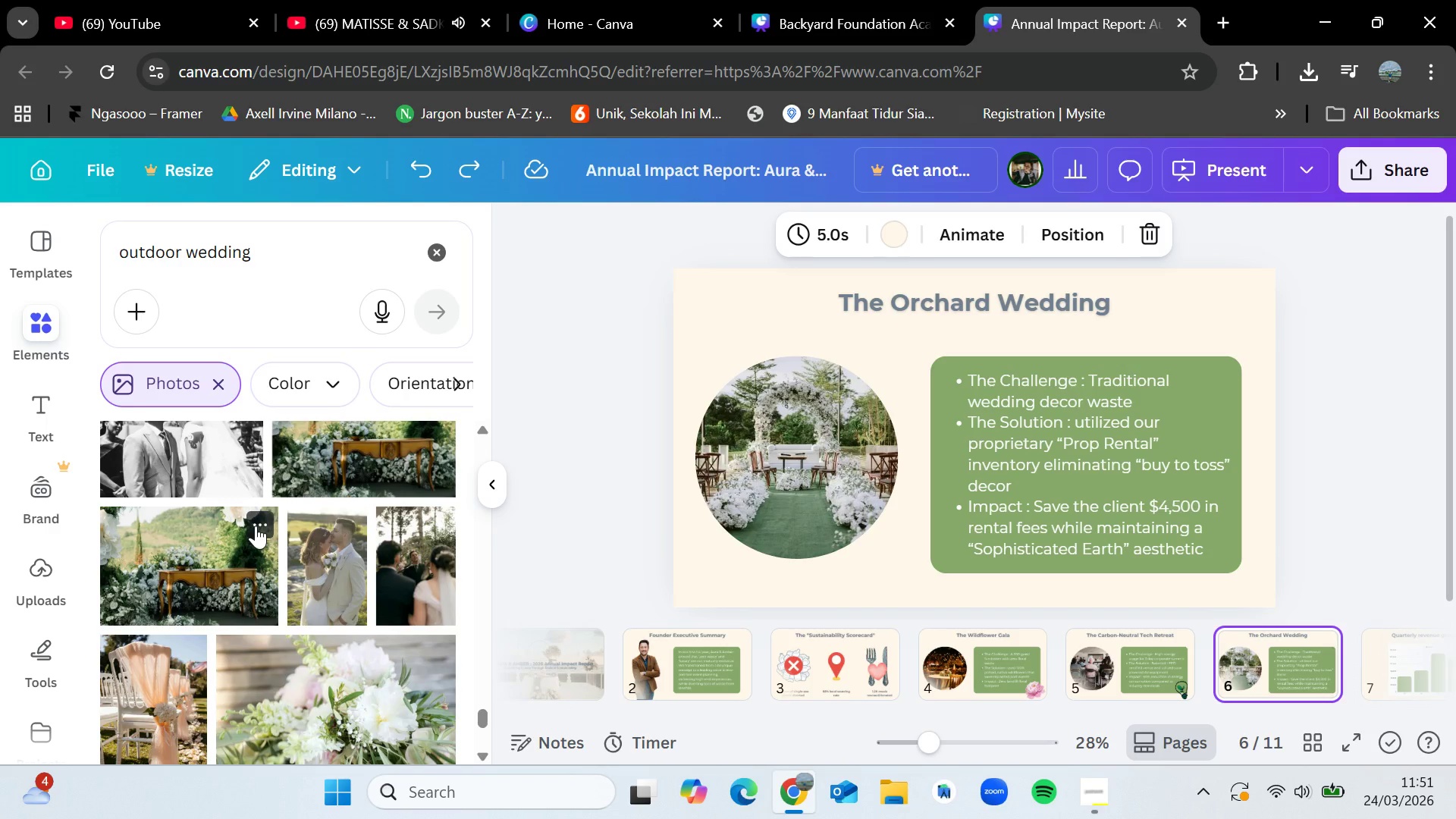 
wait(5.28)
 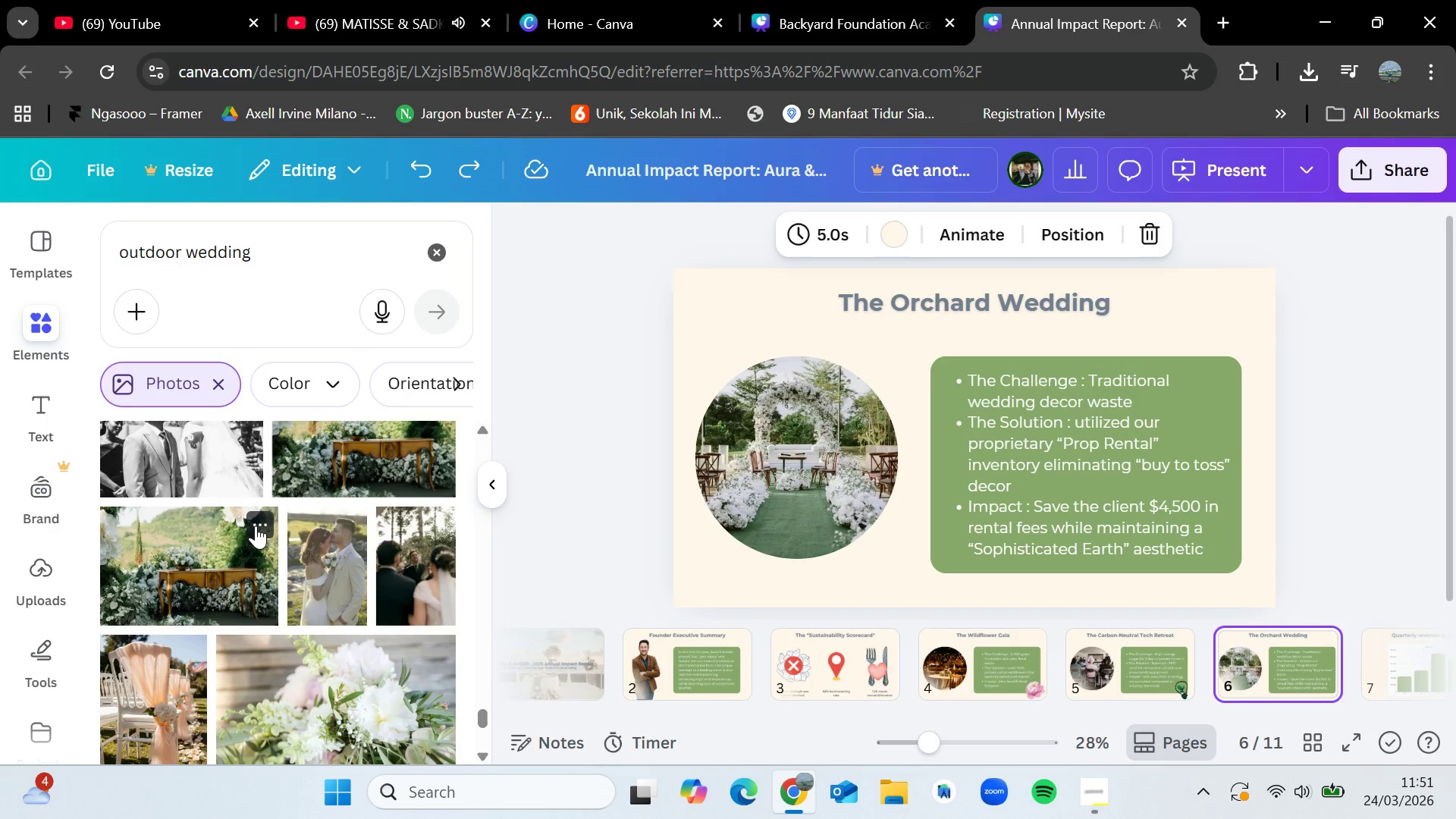 
scroll: coordinate [288, 553], scroll_direction: down, amount: 11.0
 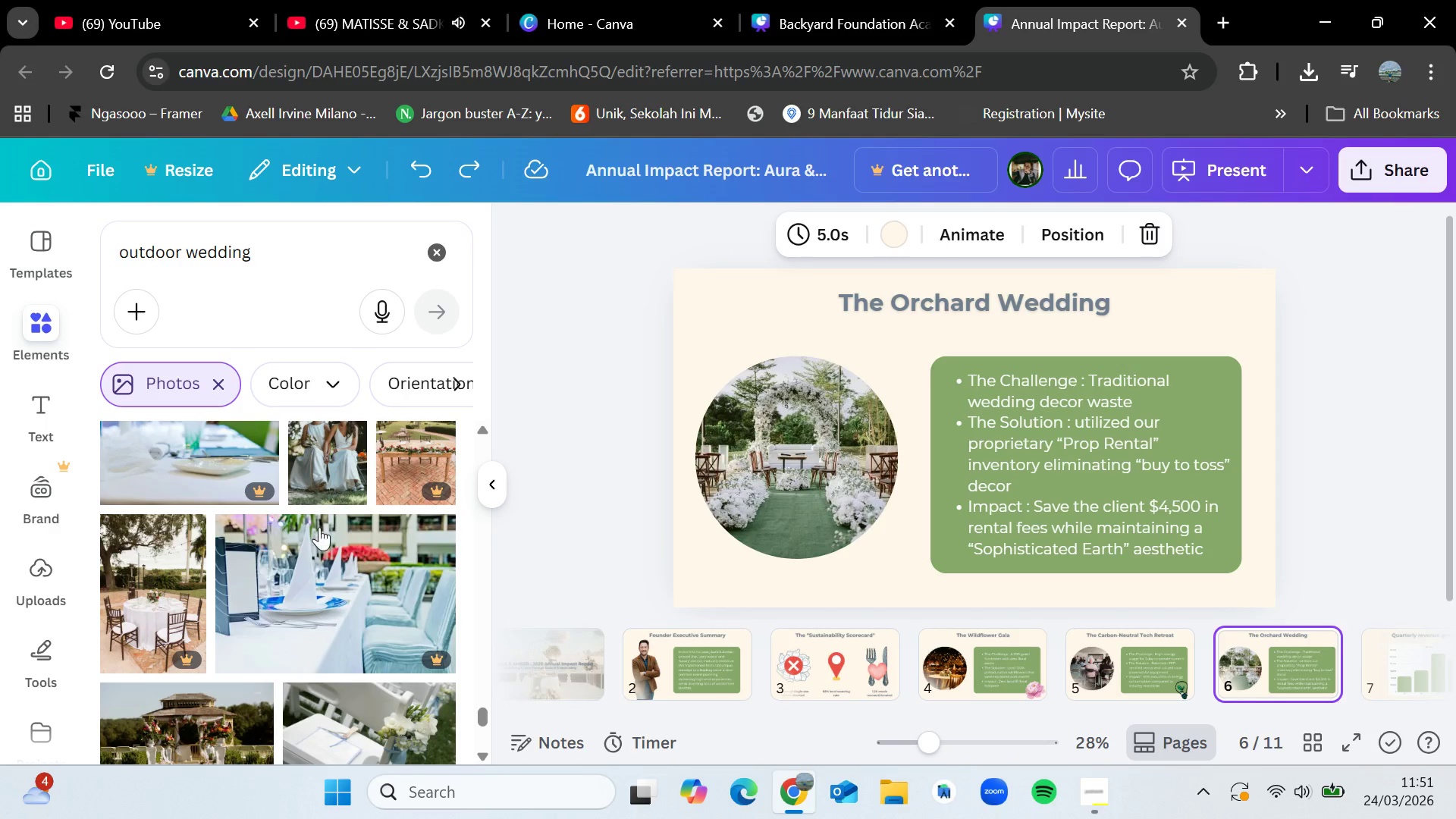 
scroll: coordinate [287, 584], scroll_direction: down, amount: 5.0
 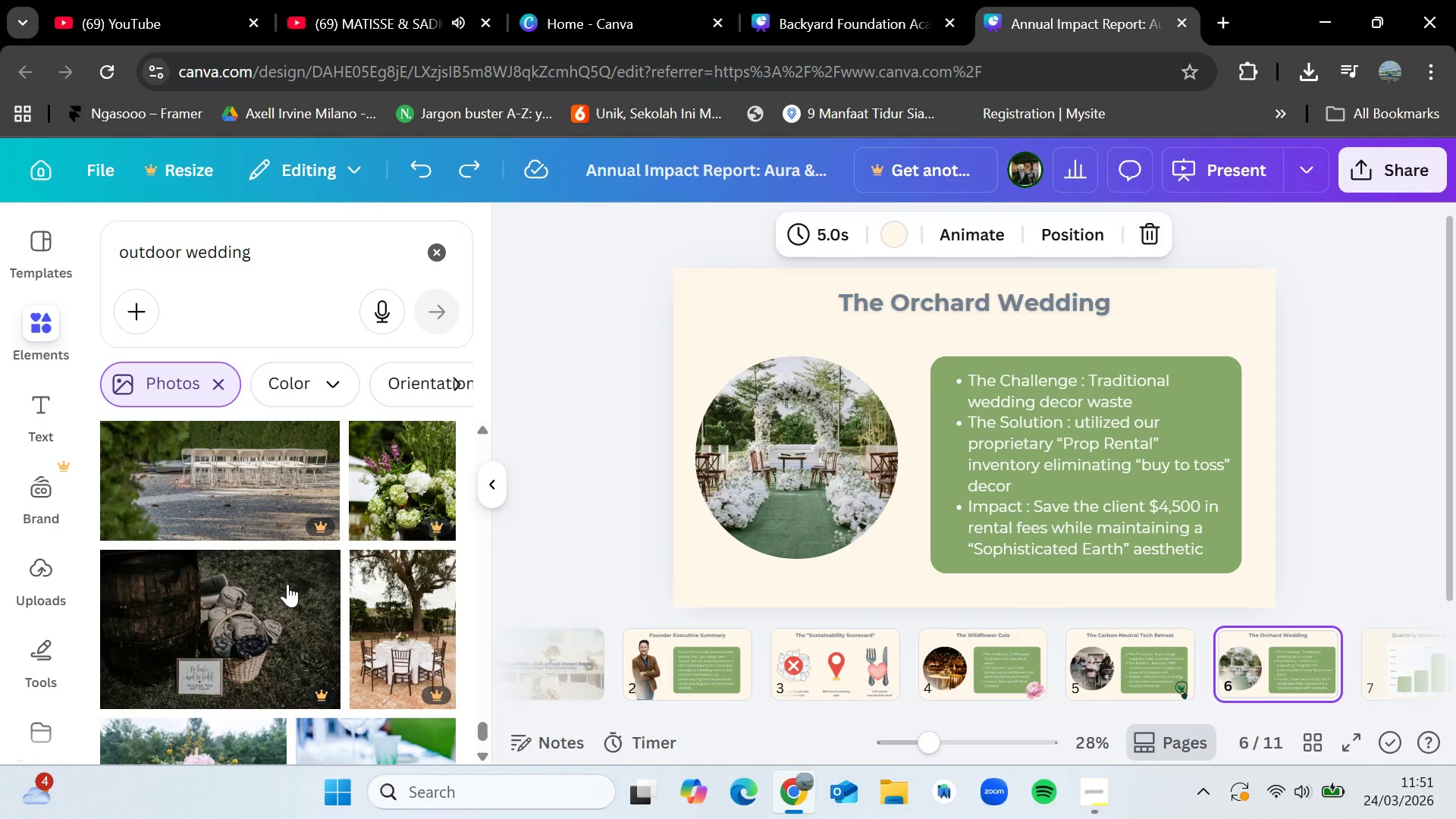 
scroll: coordinate [287, 584], scroll_direction: up, amount: 3.0
 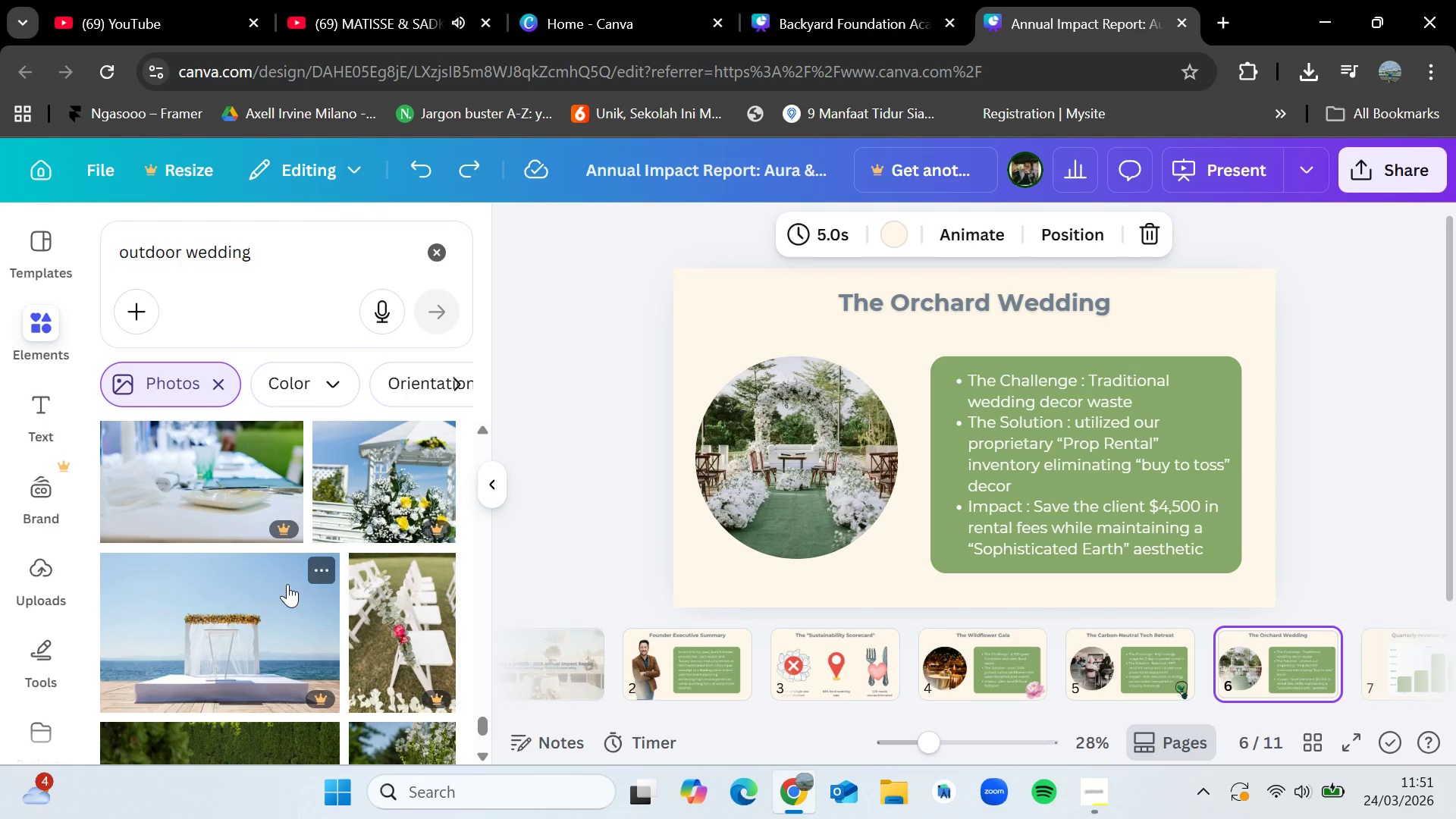 
scroll: coordinate [287, 584], scroll_direction: none, amount: 0.0
 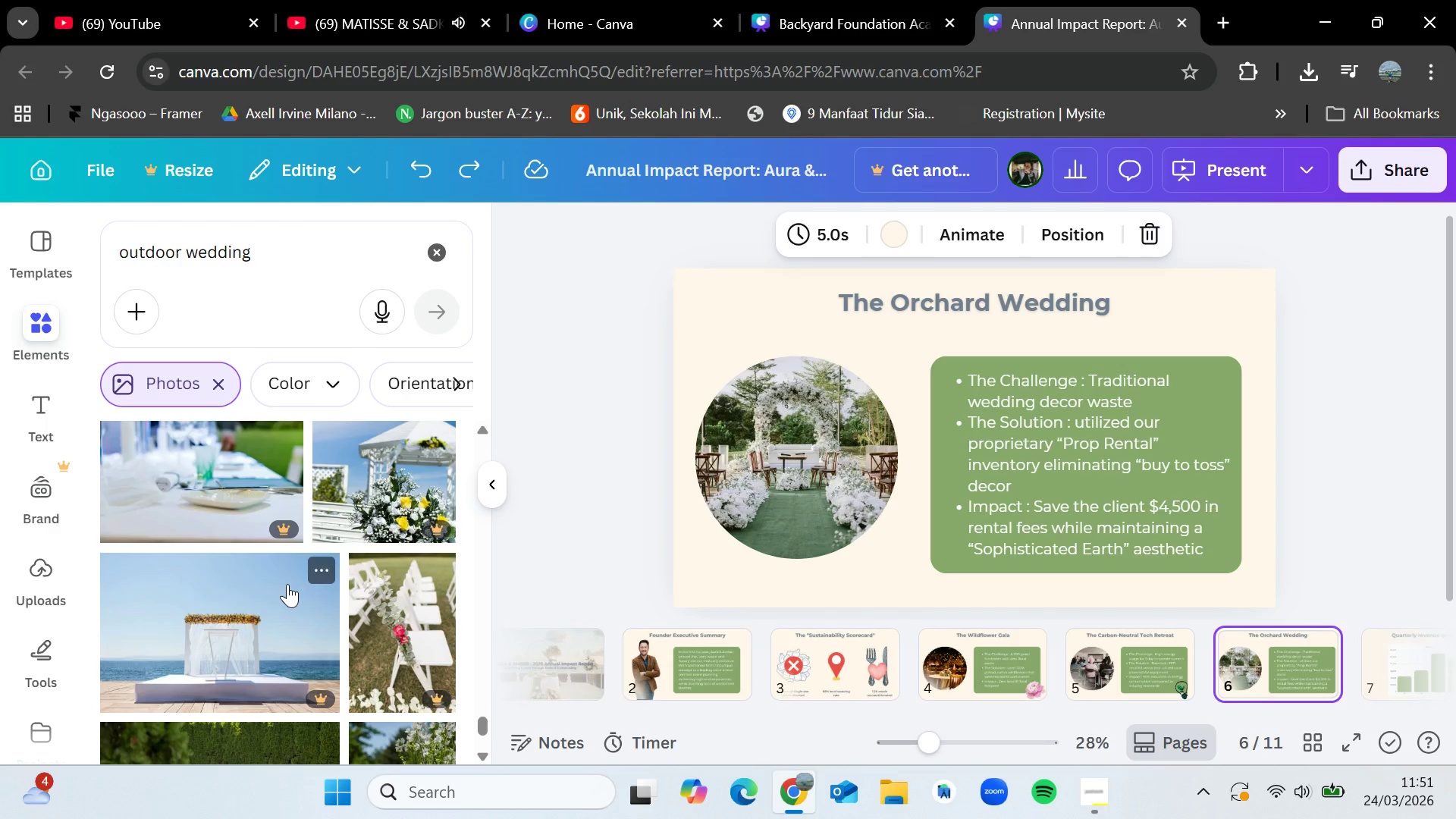 
scroll: coordinate [287, 584], scroll_direction: down, amount: 2.0
 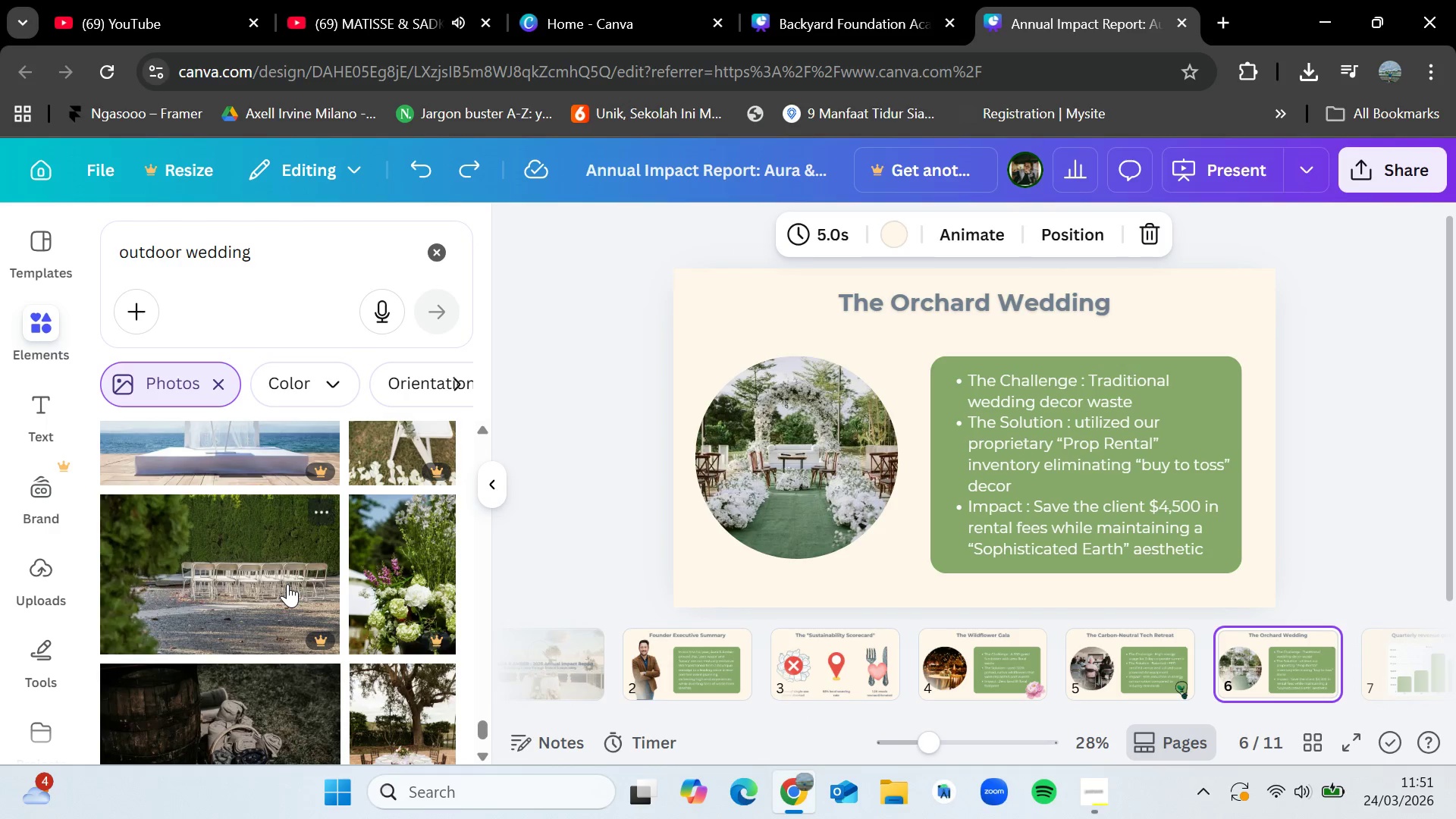 
scroll: coordinate [287, 584], scroll_direction: up, amount: 7.0
 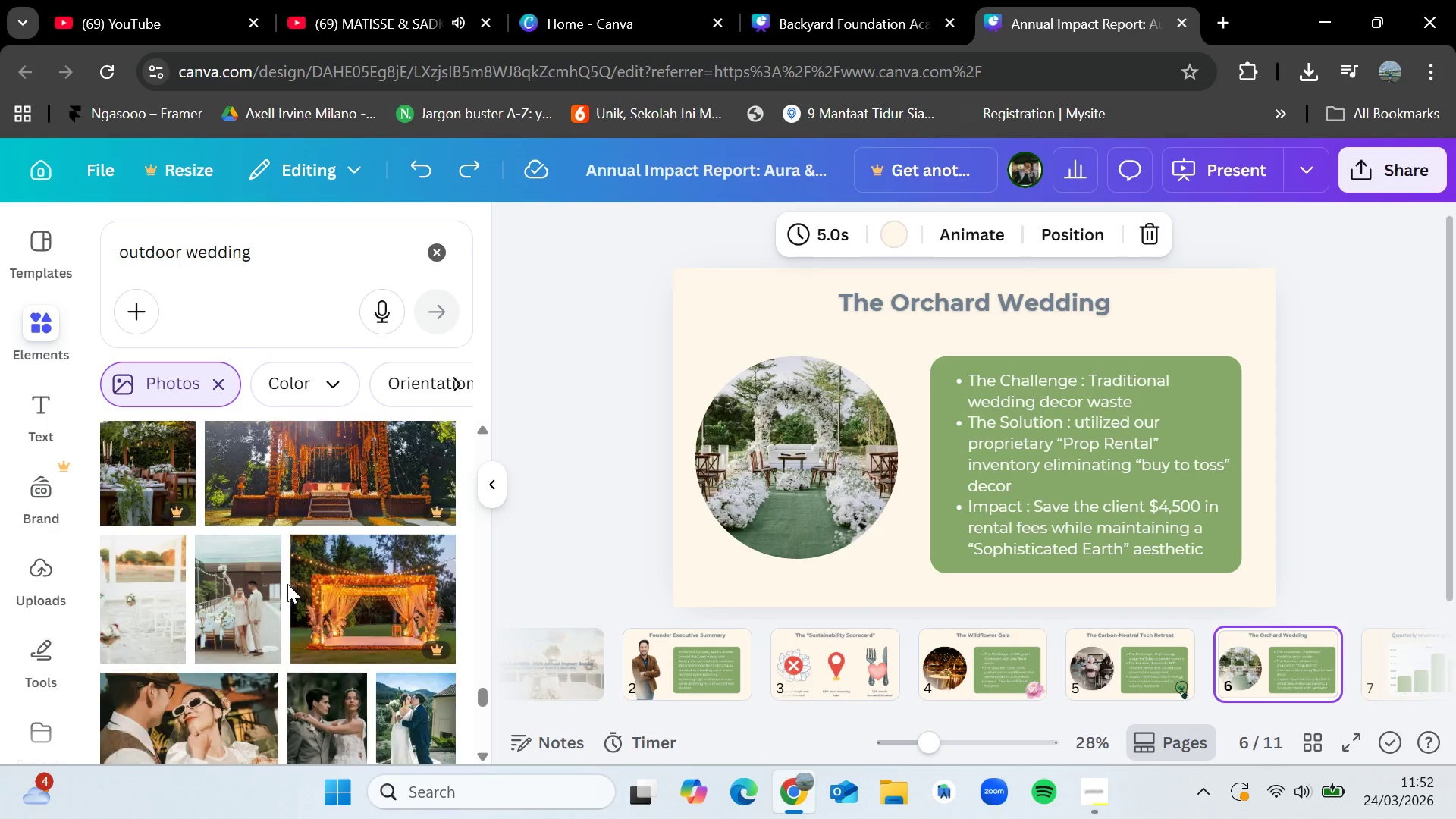 
scroll: coordinate [287, 584], scroll_direction: down, amount: 1.0
 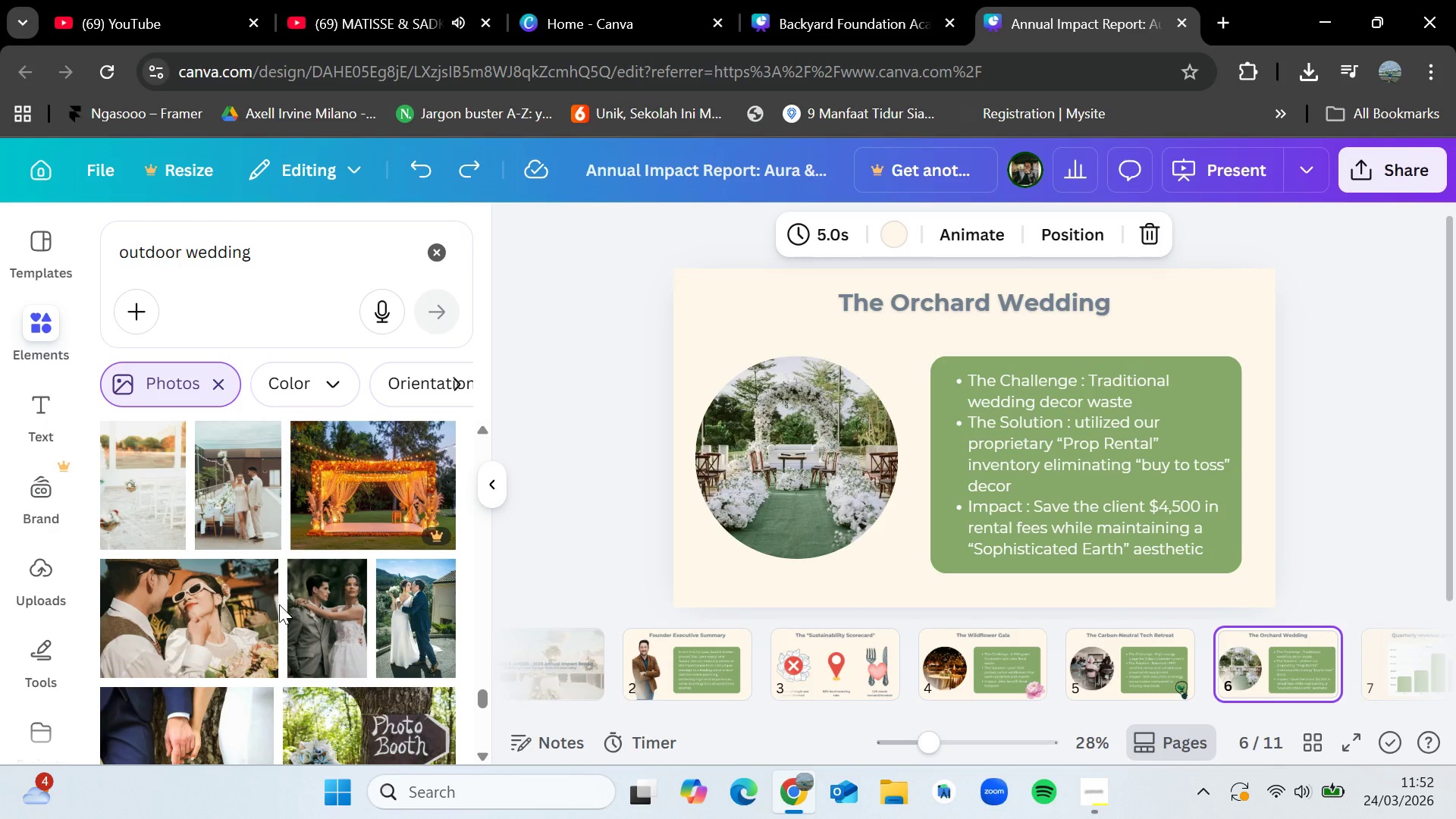 
wait(9.03)
 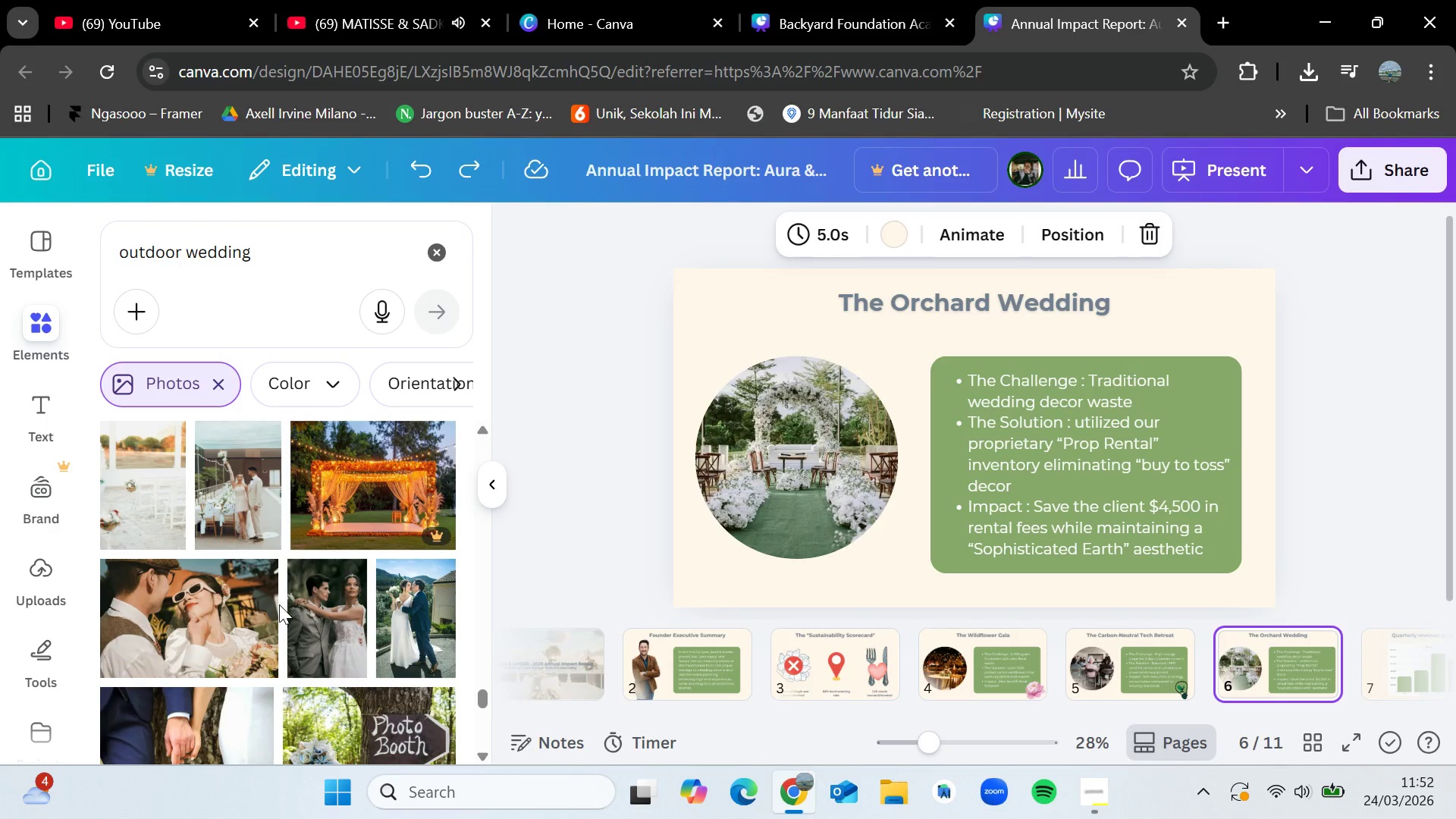 
scroll: coordinate [354, 603], scroll_direction: up, amount: 2.0
 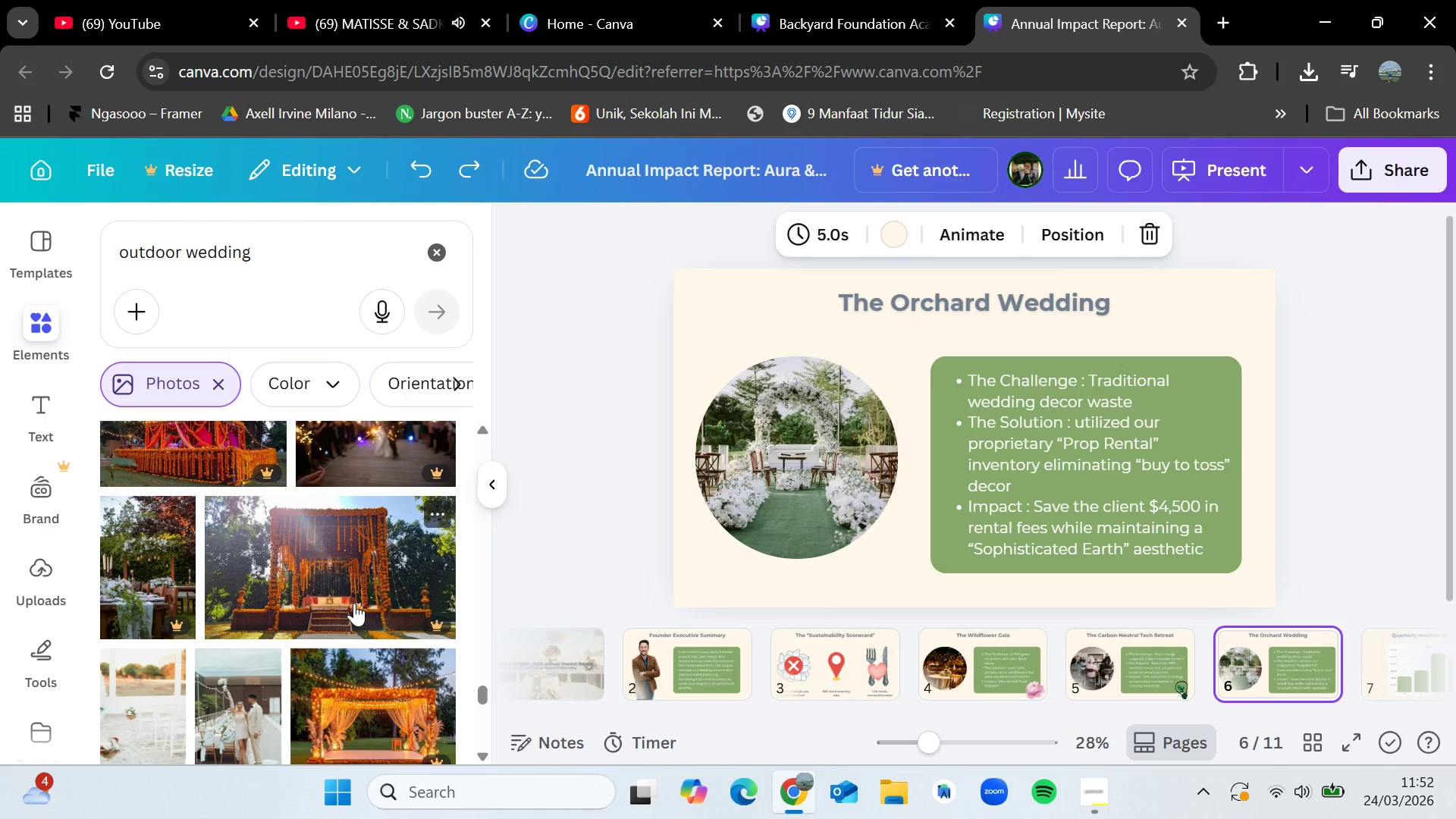 
scroll: coordinate [354, 603], scroll_direction: down, amount: 2.0
 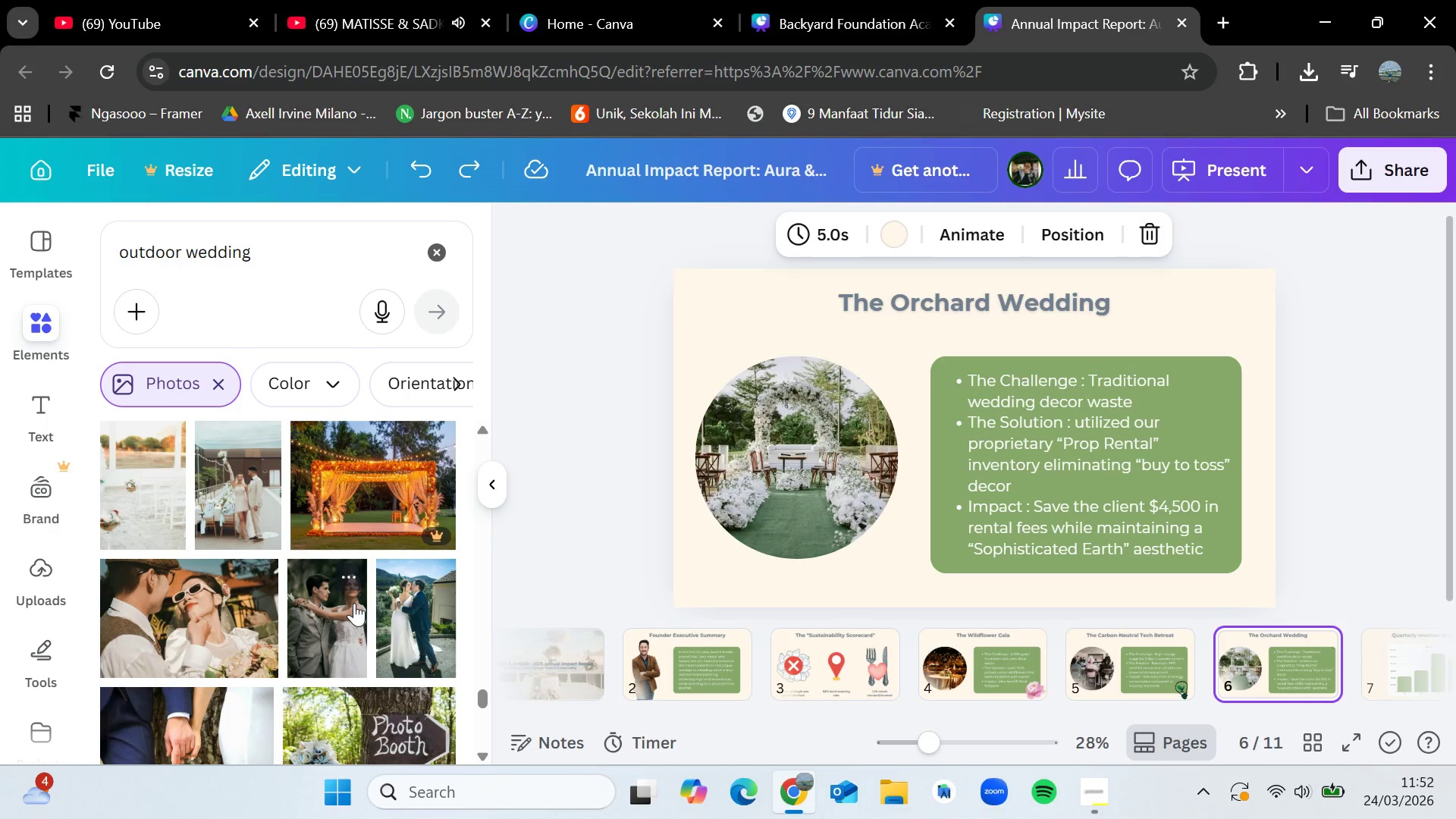 
wait(7.64)
 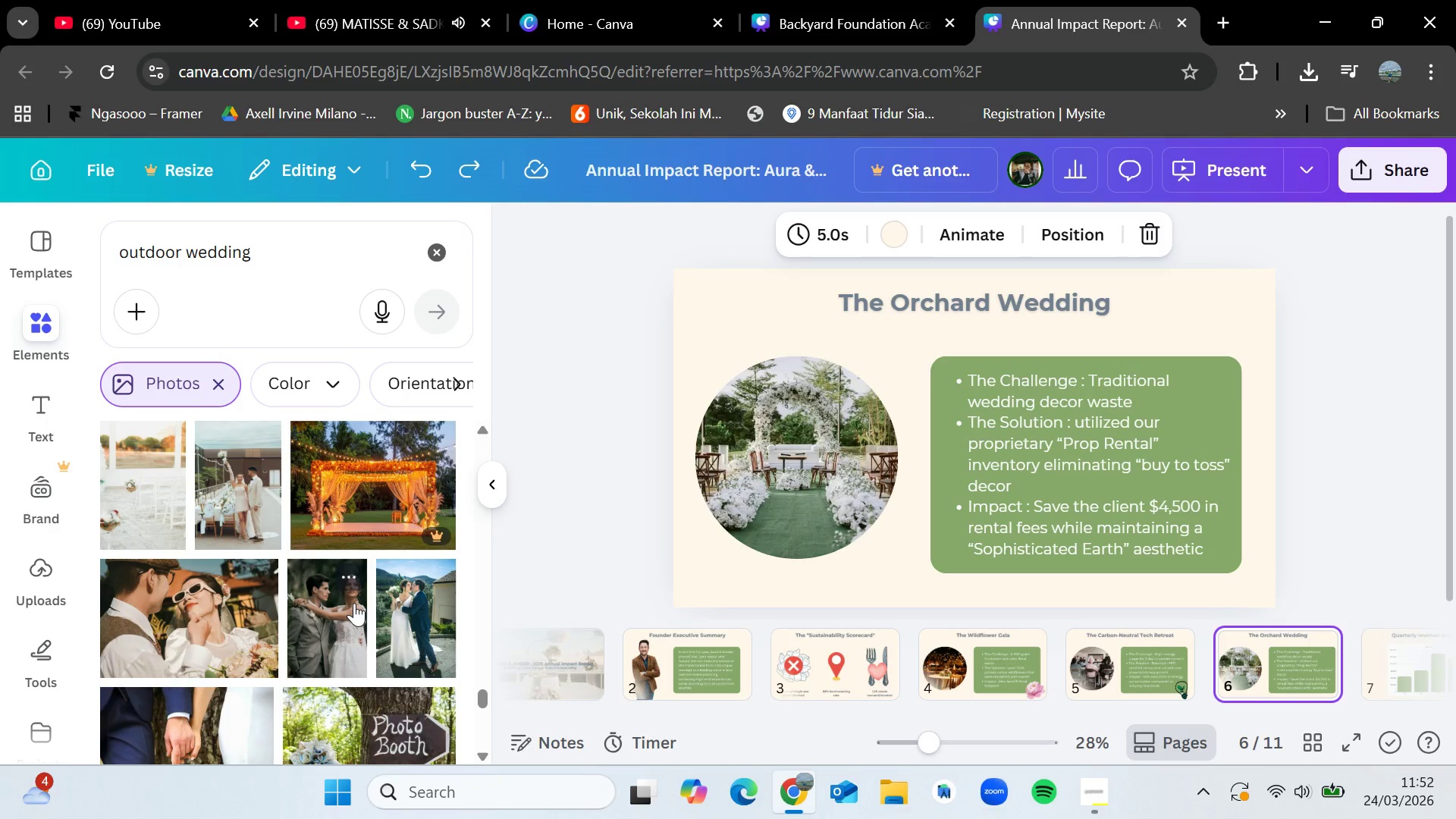 
scroll: coordinate [246, 567], scroll_direction: down, amount: 3.0
 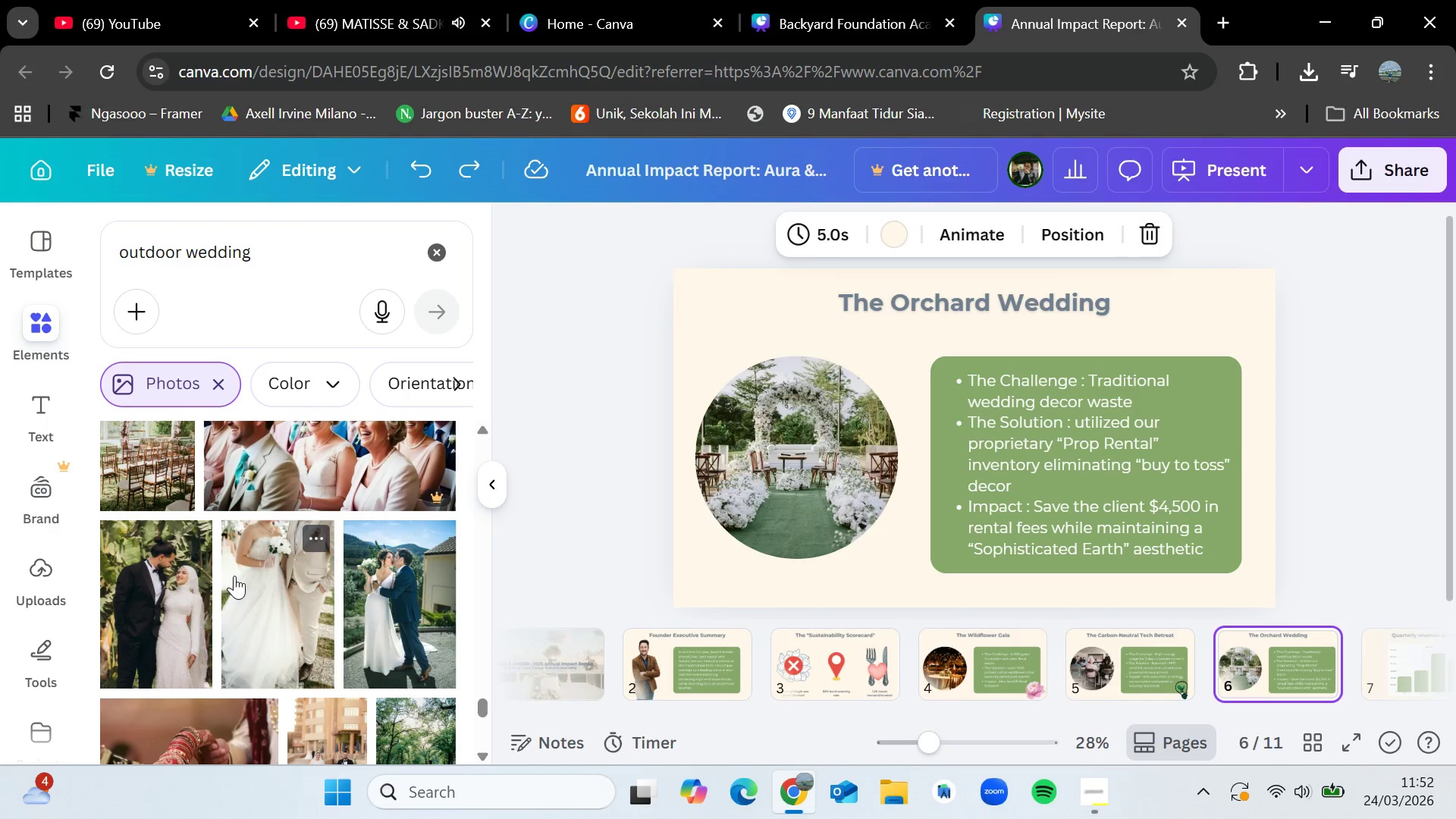 
wait(29.77)
 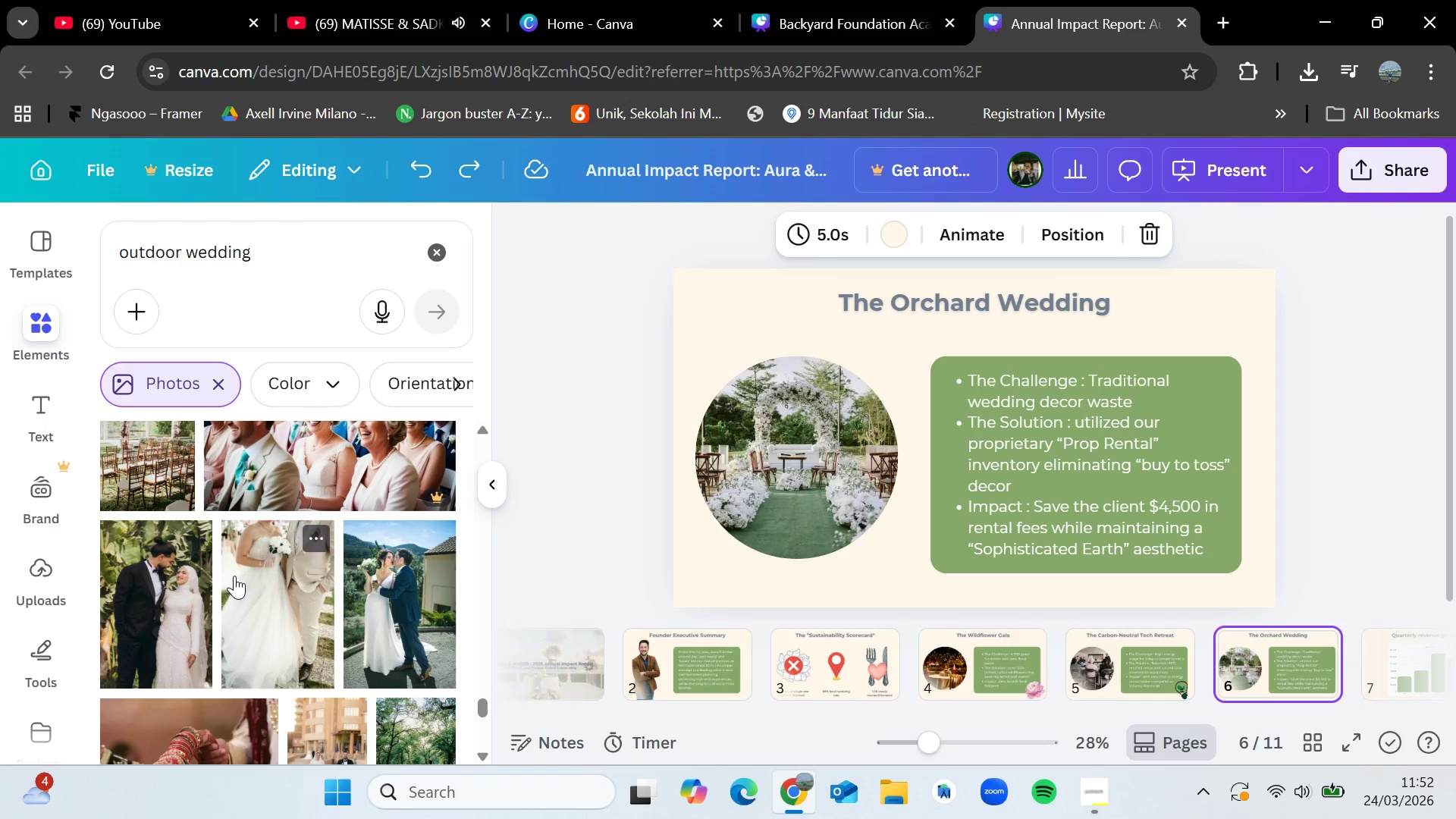 
scroll: coordinate [221, 604], scroll_direction: down, amount: 7.0
 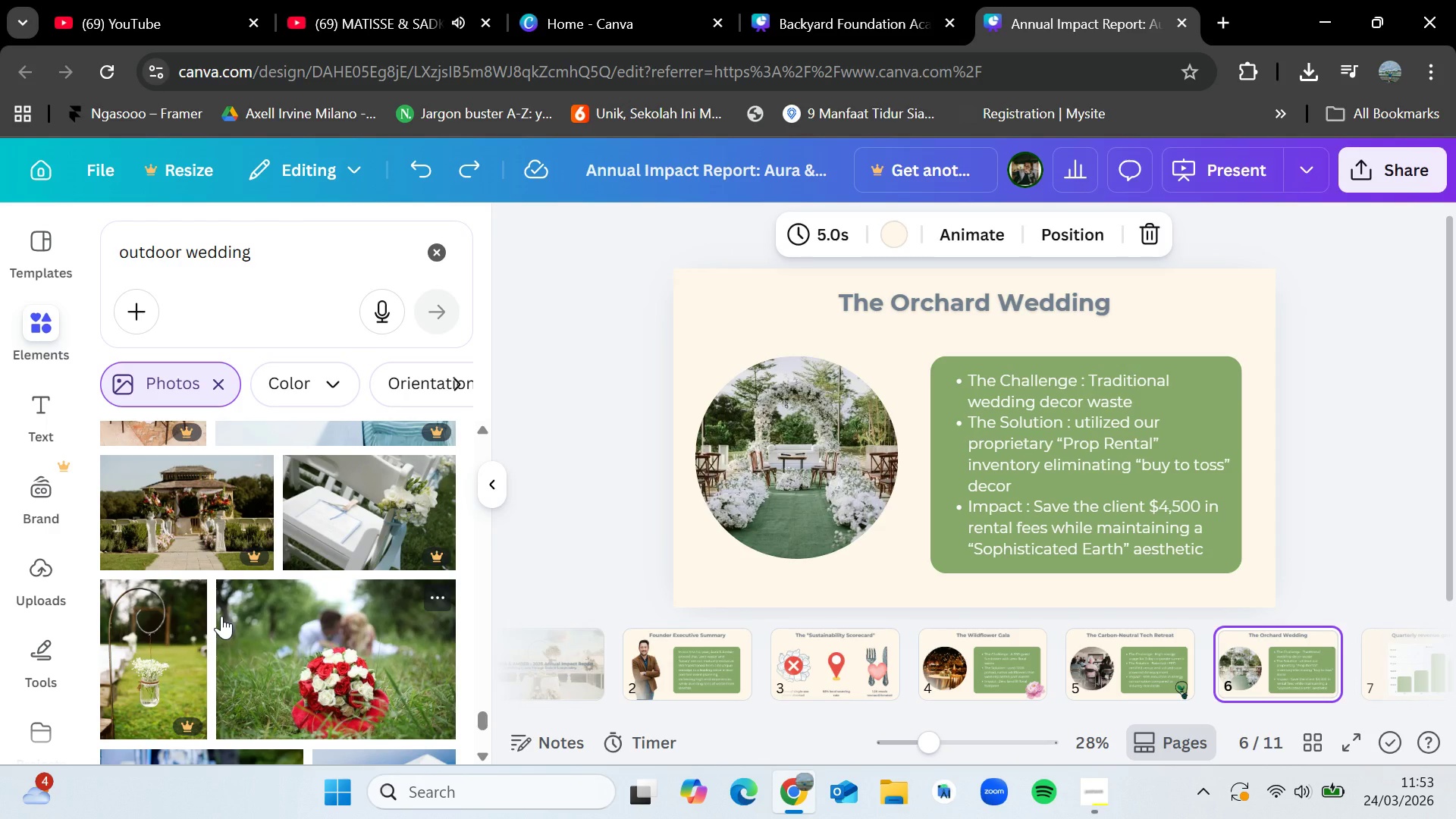 
scroll: coordinate [221, 616], scroll_direction: down, amount: 8.0
 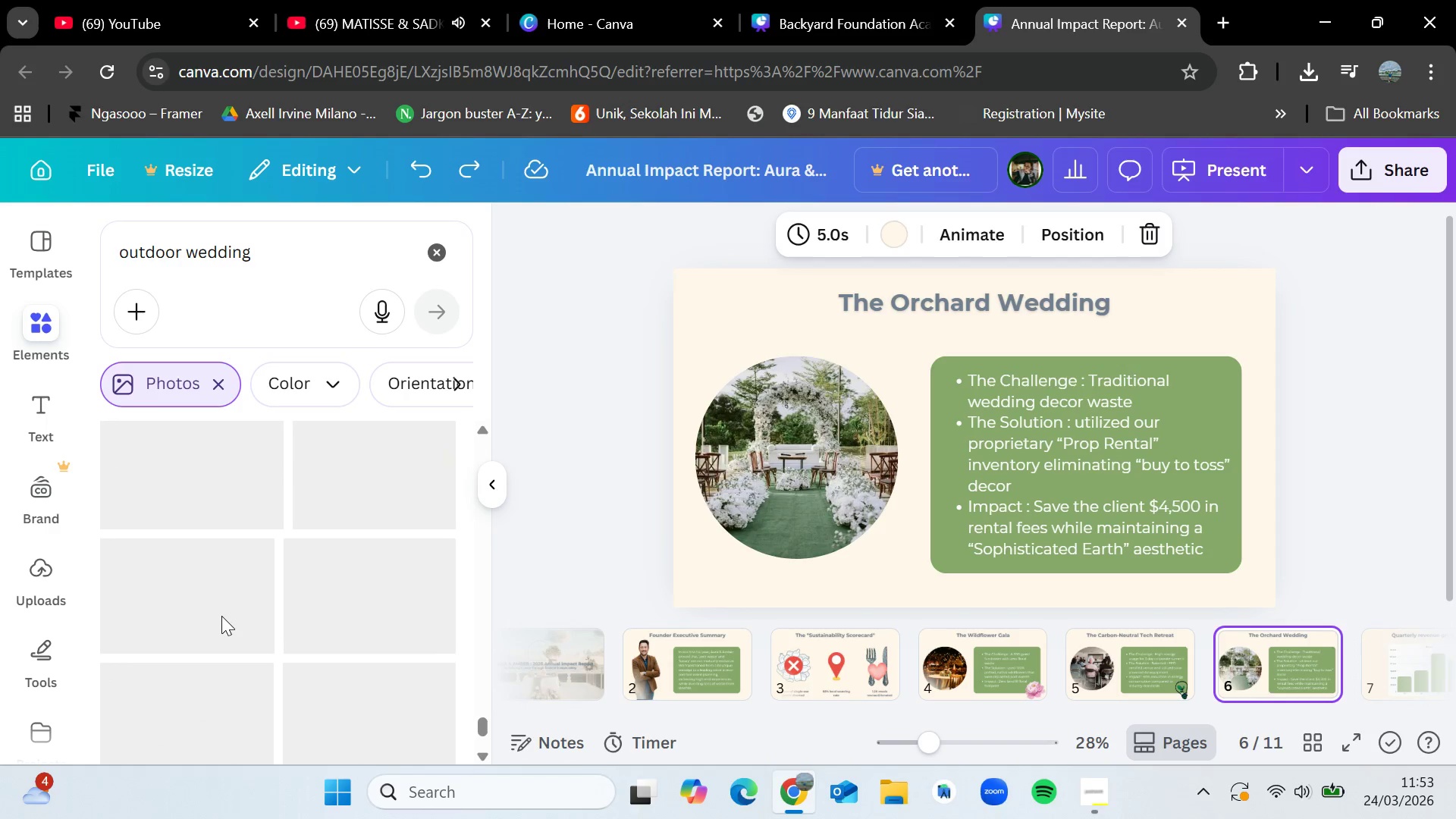 
scroll: coordinate [221, 616], scroll_direction: up, amount: 9.0
 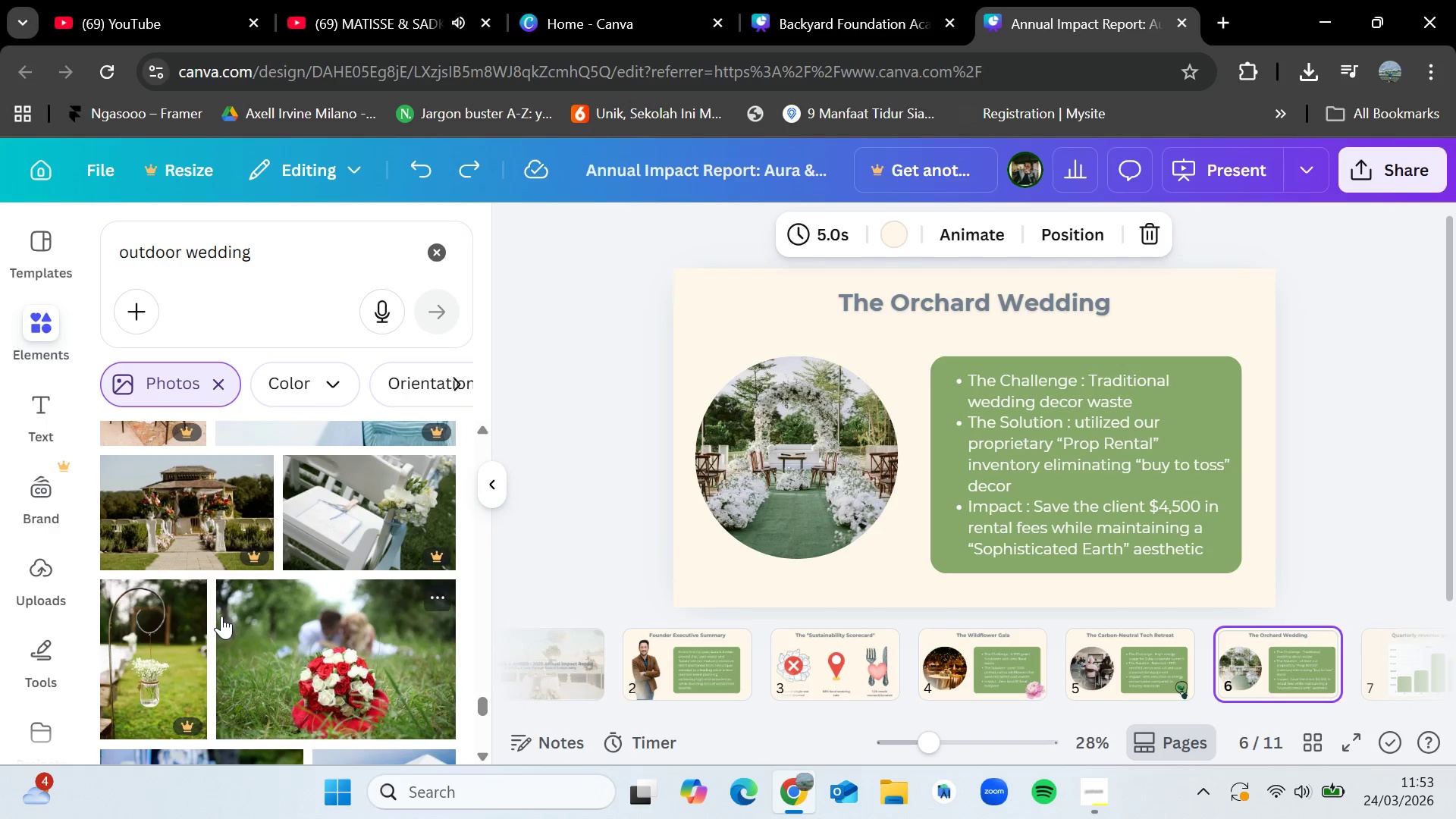 
scroll: coordinate [221, 616], scroll_direction: down, amount: 2.0
 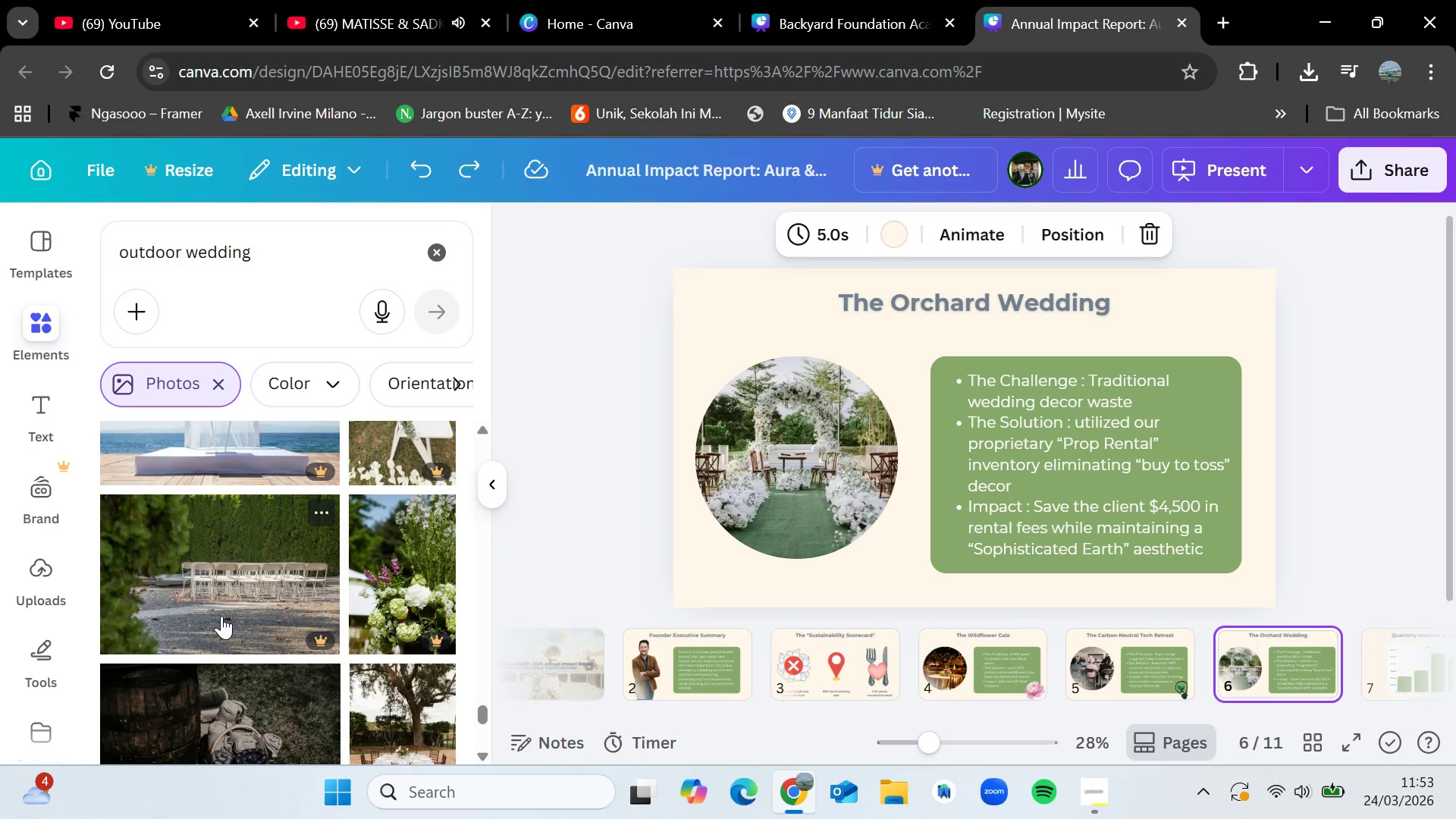 
scroll: coordinate [344, 563], scroll_direction: up, amount: 6.0
 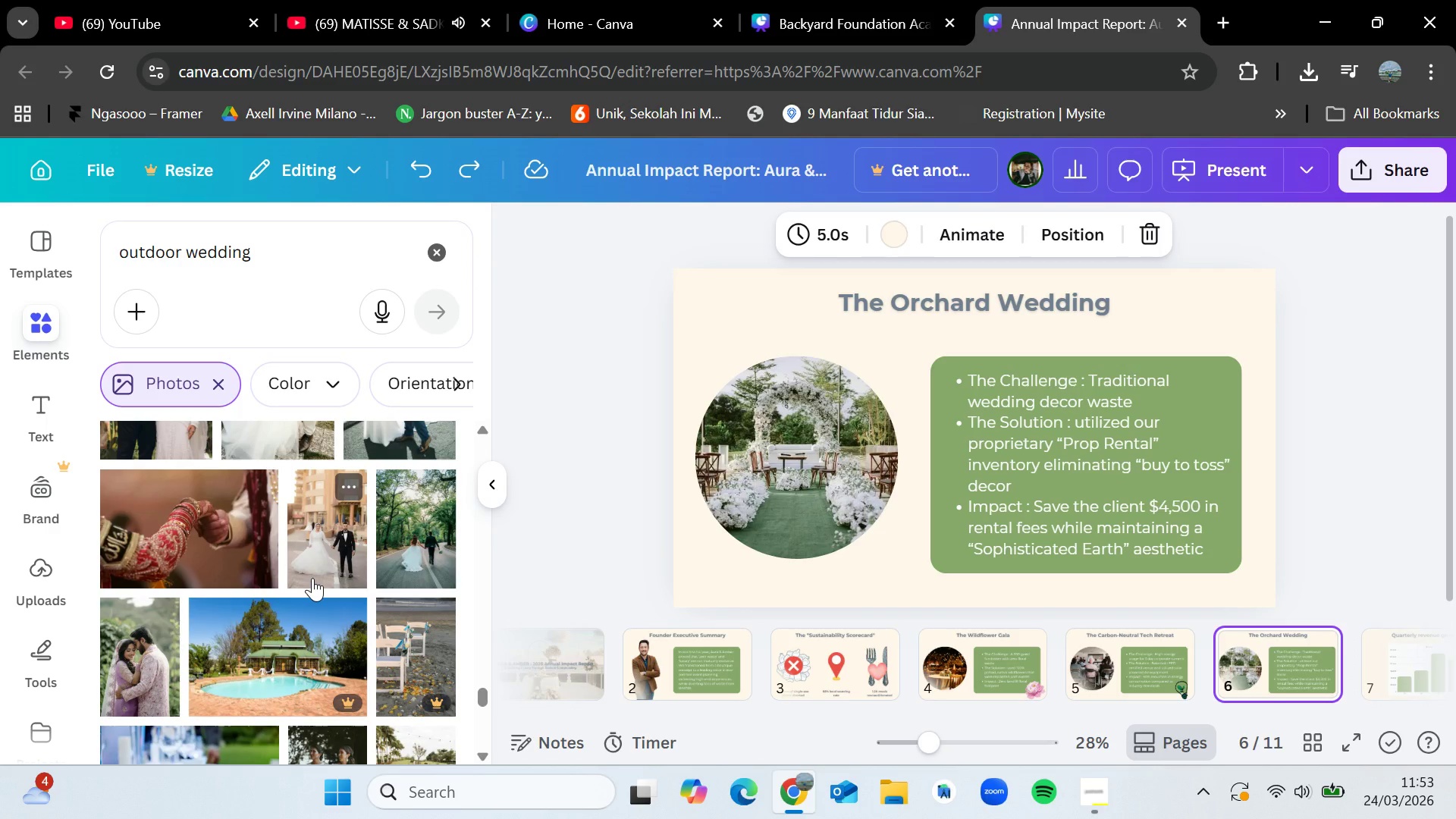 
scroll: coordinate [312, 578], scroll_direction: down, amount: 1.0
 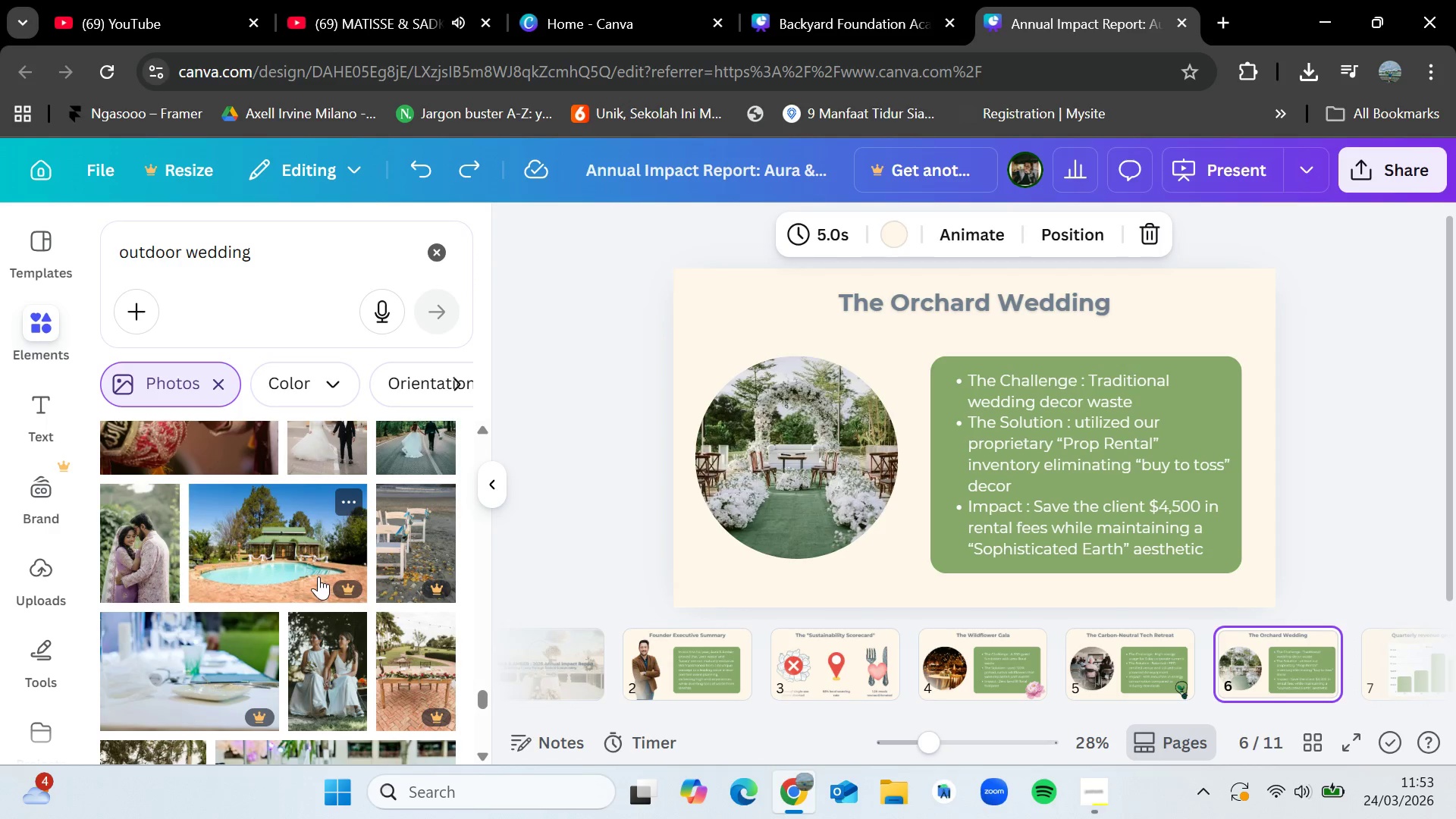 
scroll: coordinate [318, 576], scroll_direction: up, amount: 7.0
 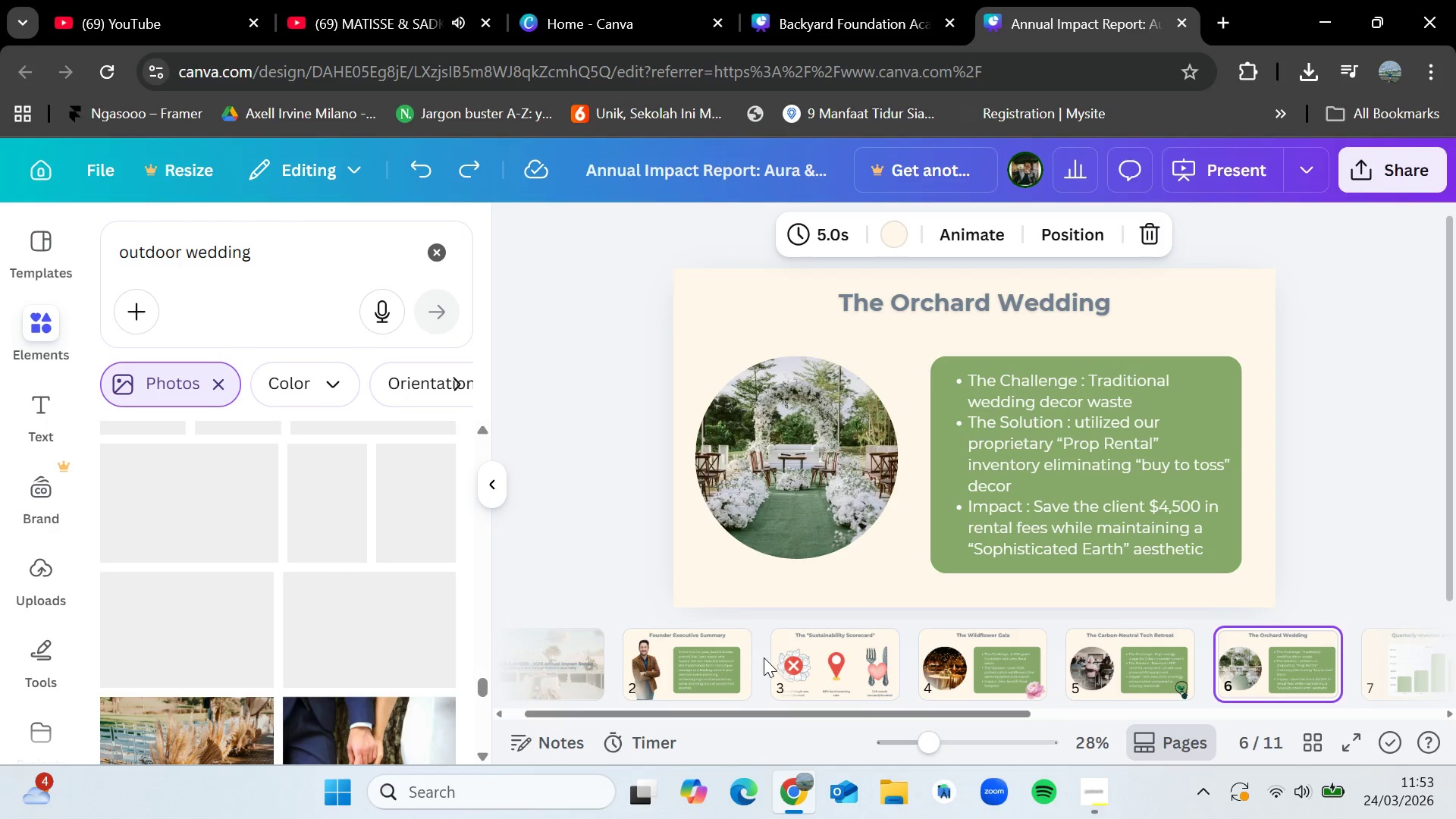 
scroll: coordinate [772, 662], scroll_direction: down, amount: 6.0
 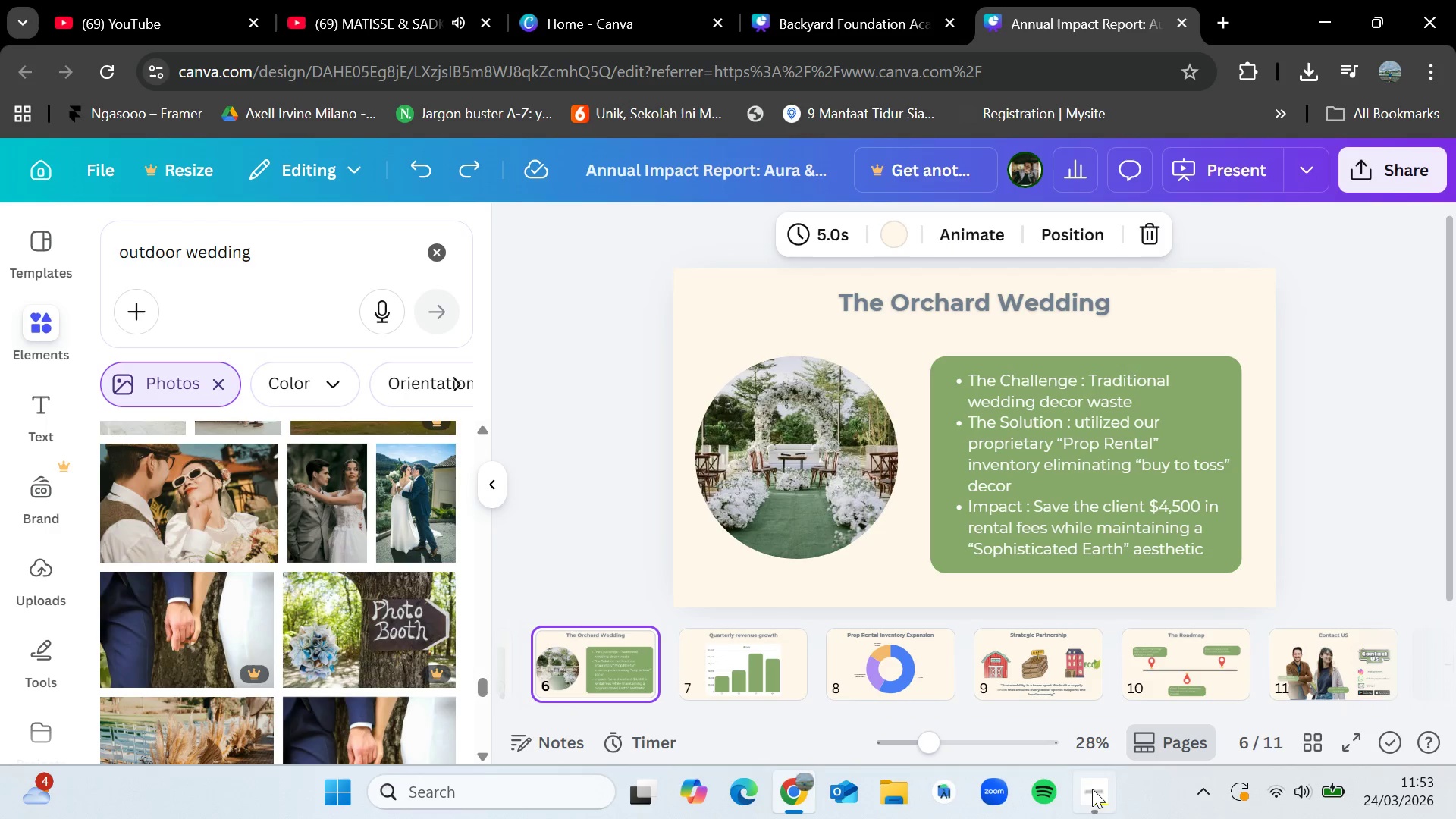 
left_click([1088, 792])